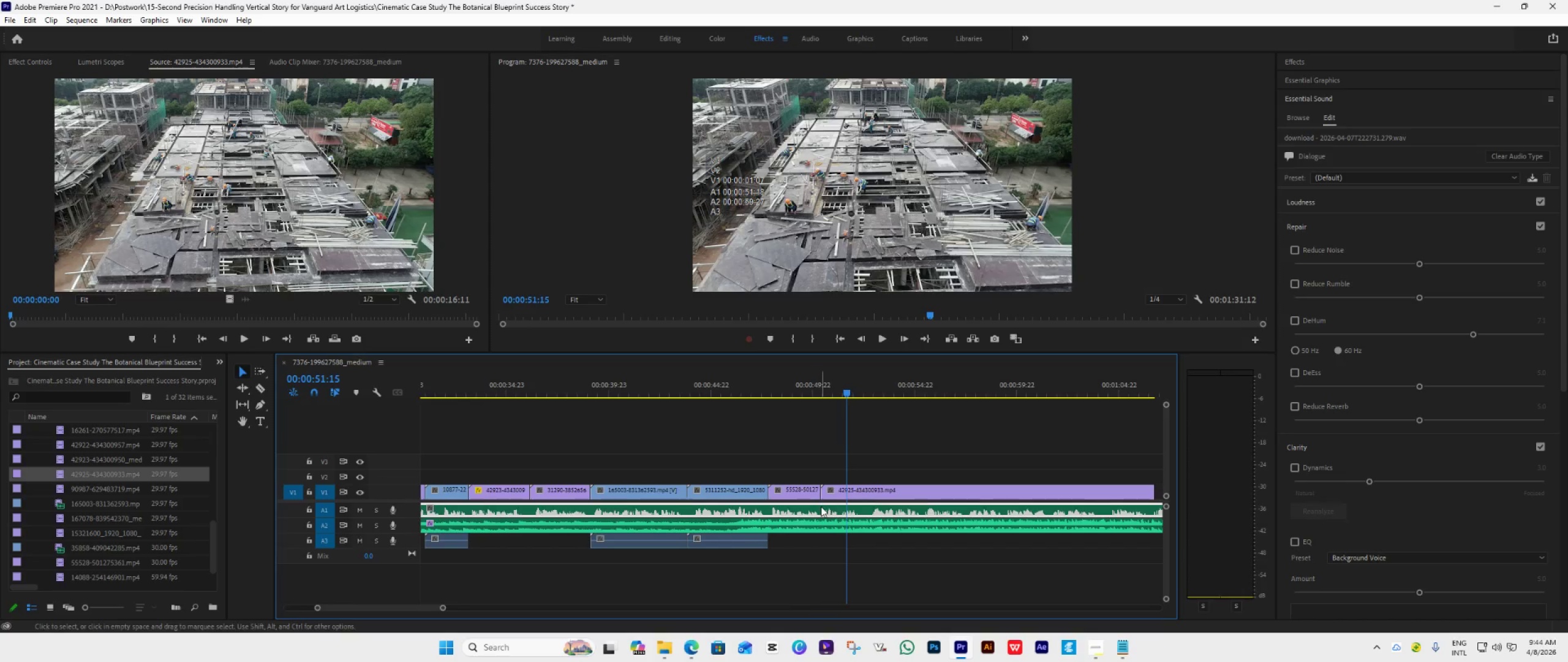 
scroll: coordinate [813, 513], scroll_direction: down, amount: 8.0
 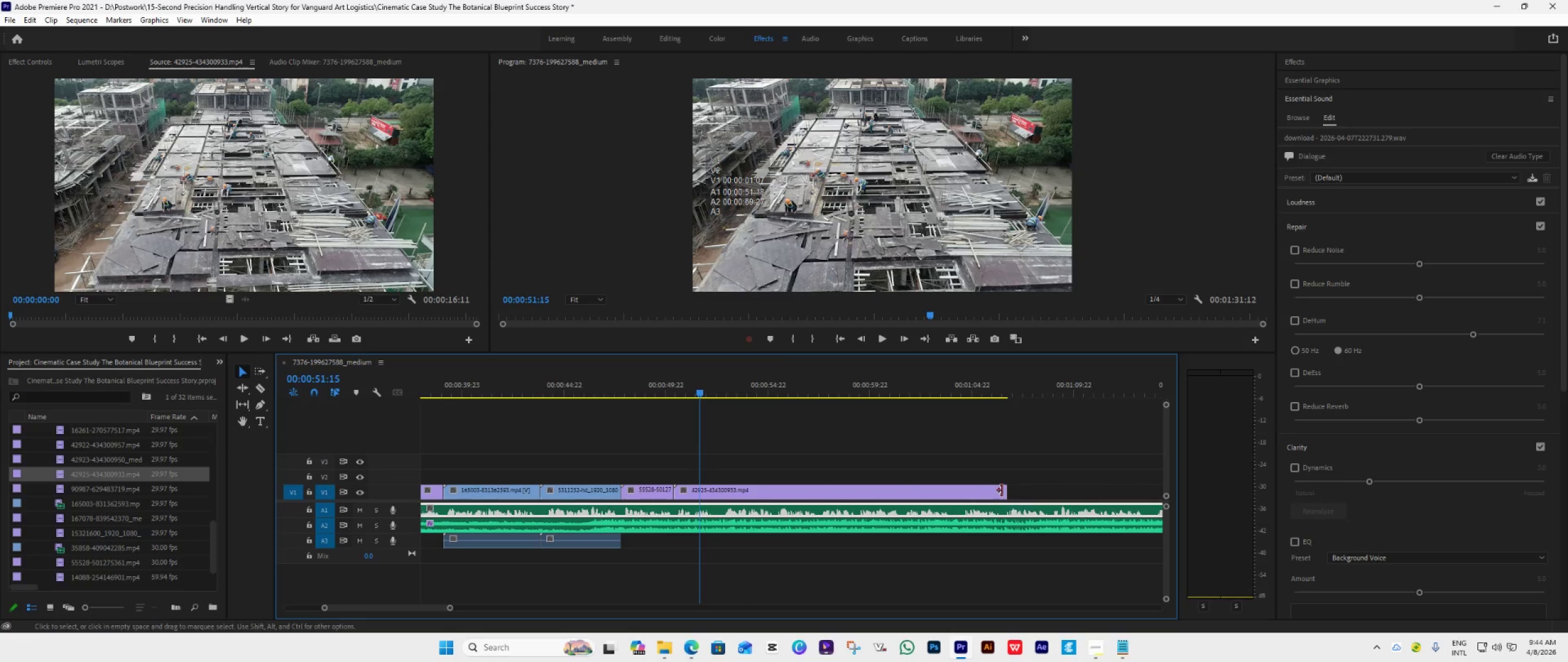 
key(Space)
 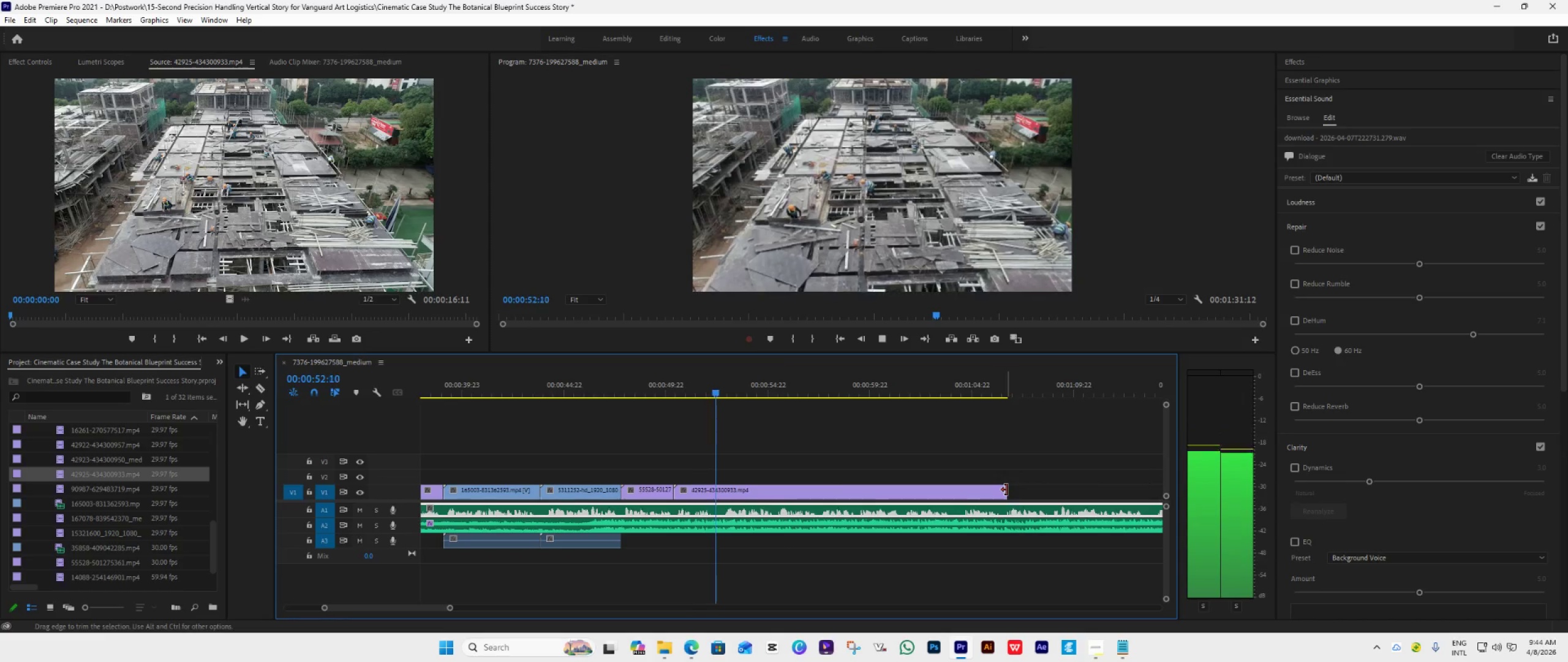 
key(Space)
 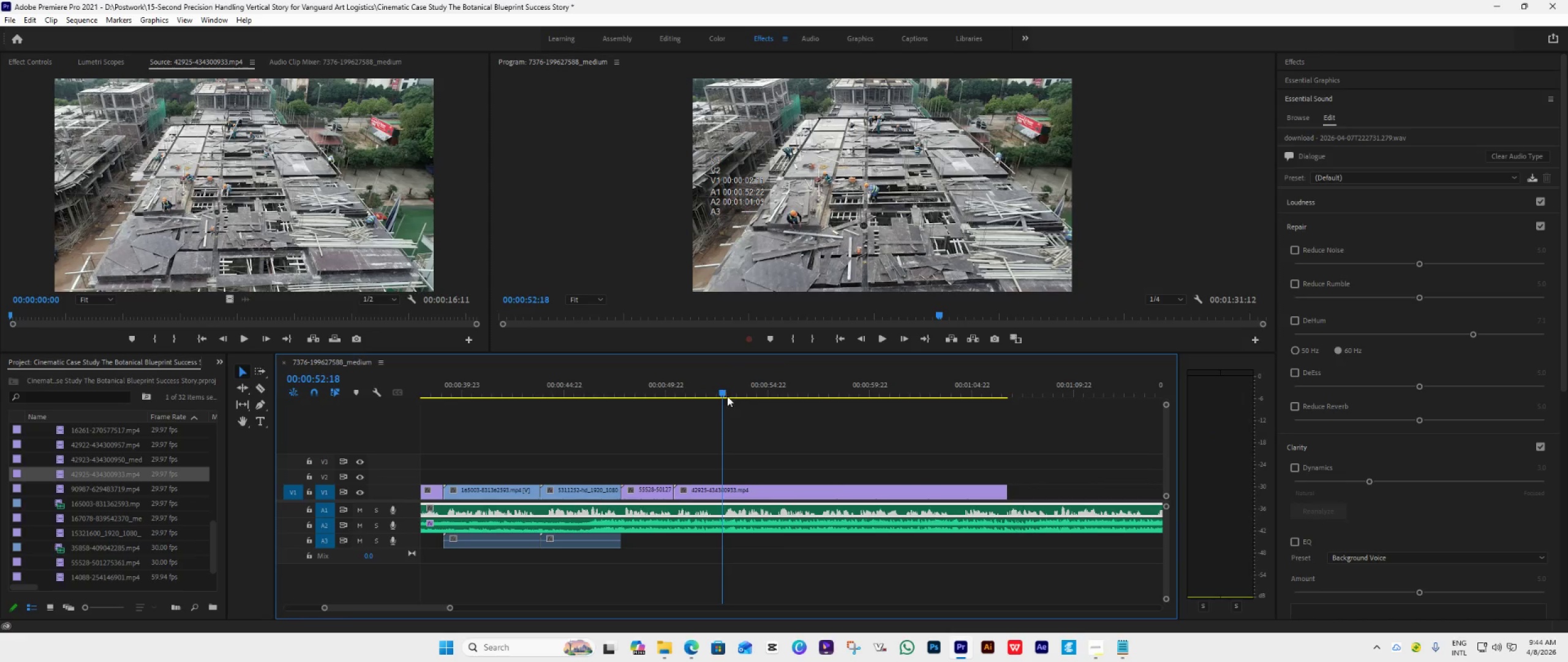 
left_click_drag(start_coordinate=[723, 391], to_coordinate=[719, 396])
 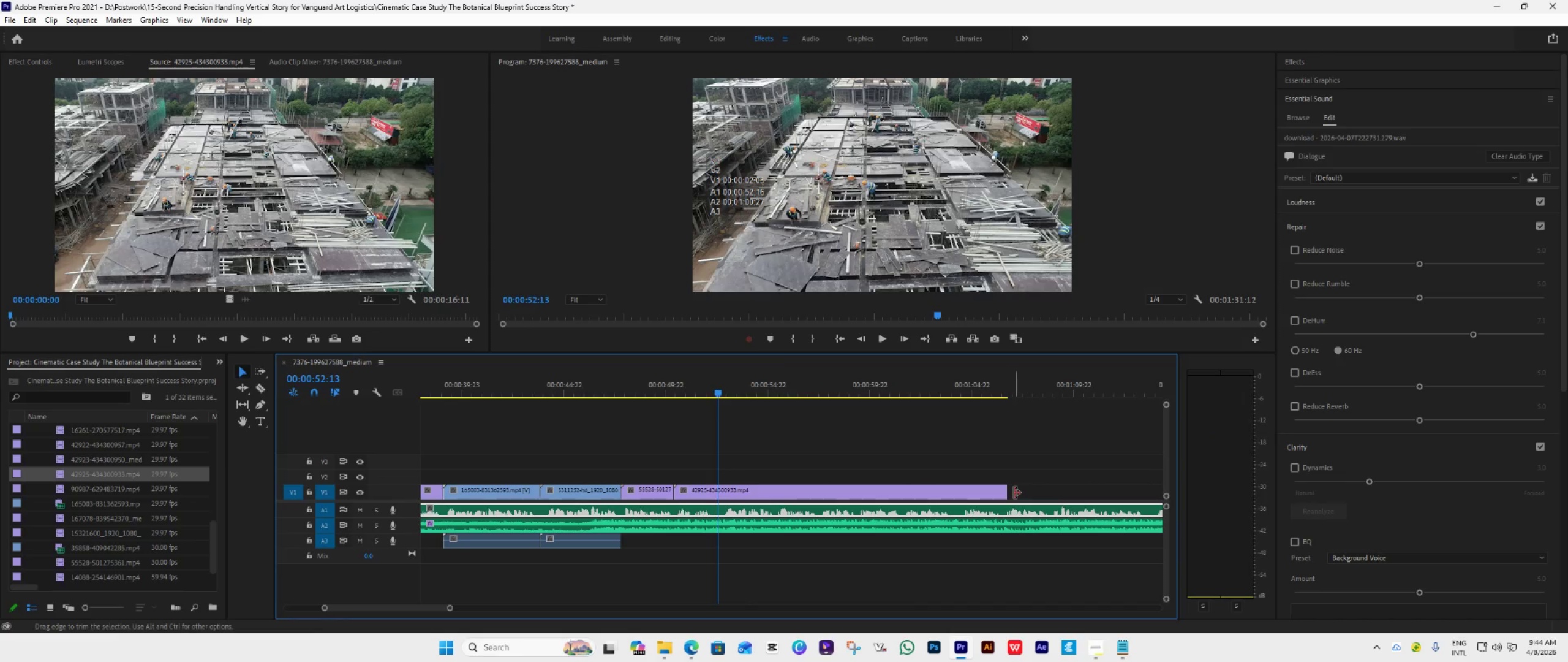 
left_click_drag(start_coordinate=[1012, 493], to_coordinate=[725, 506])
 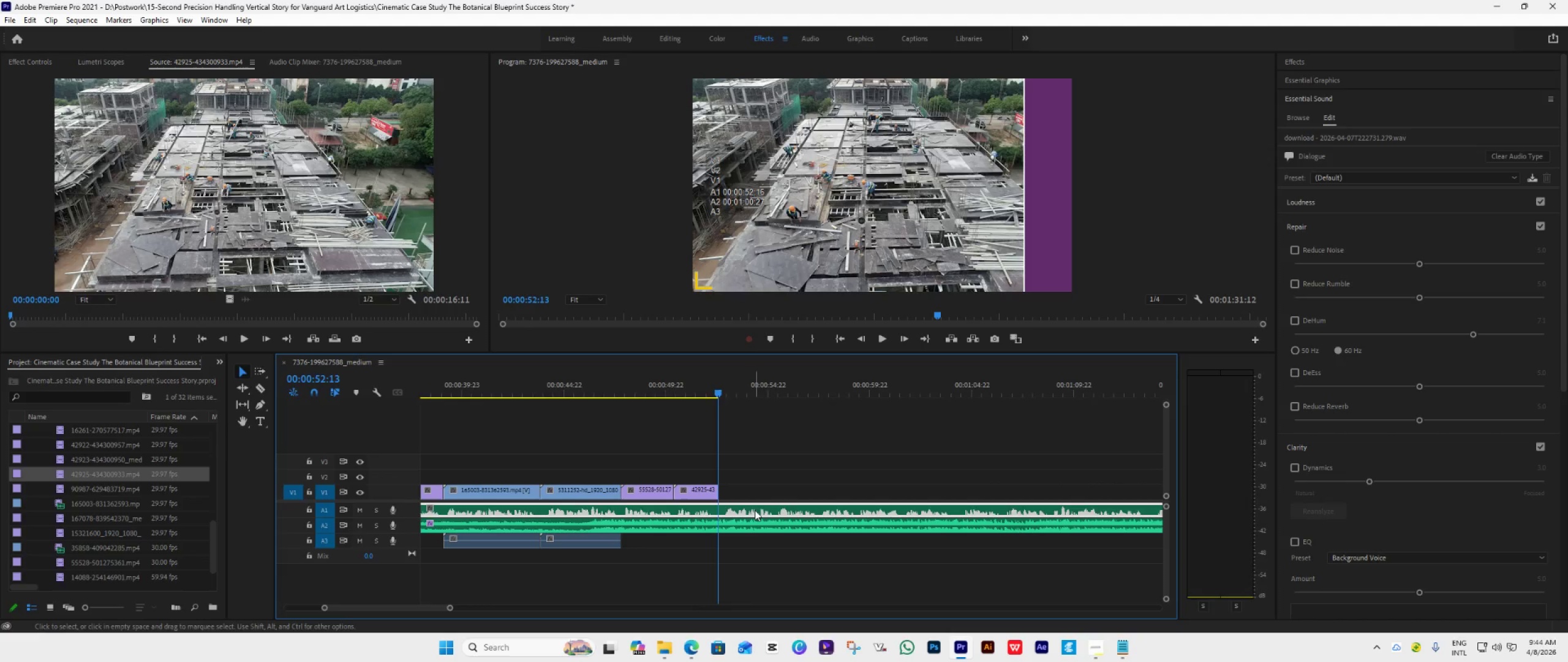 
key(Space)
 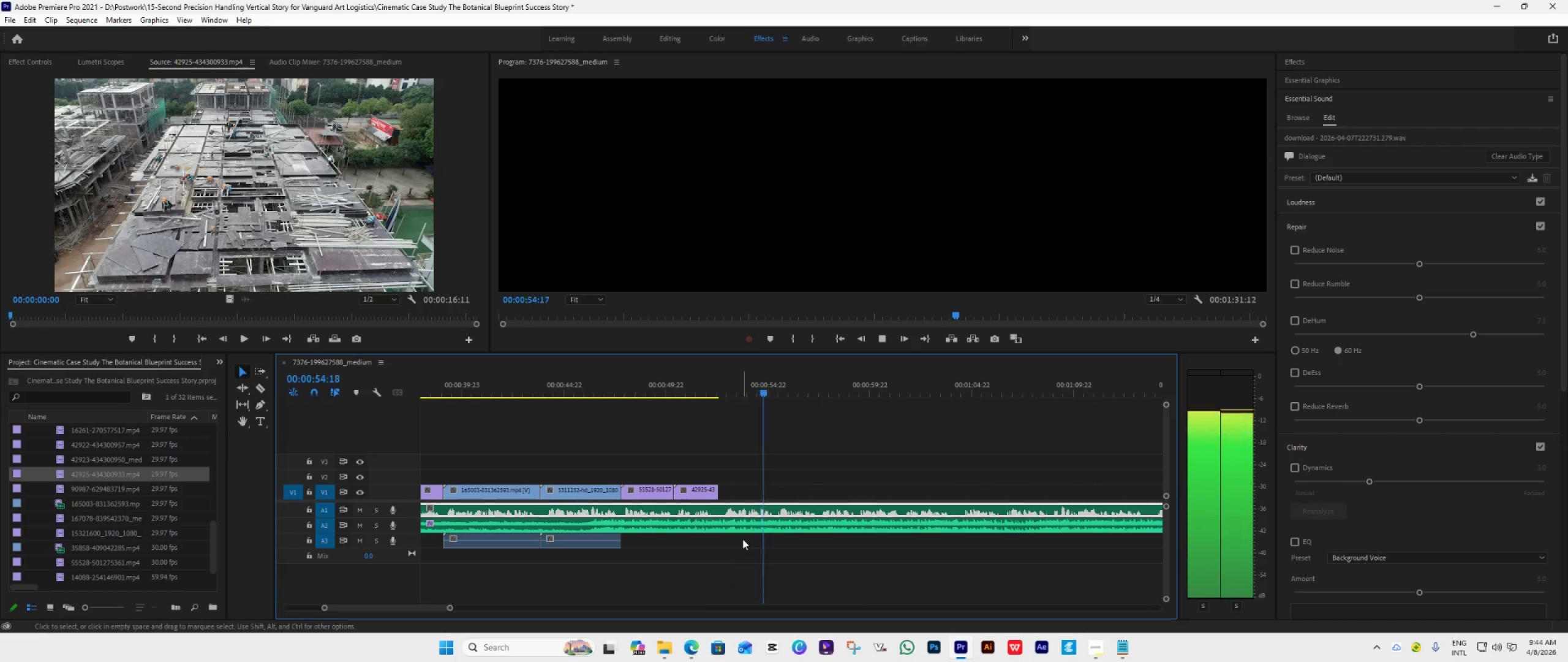 
key(Space)
 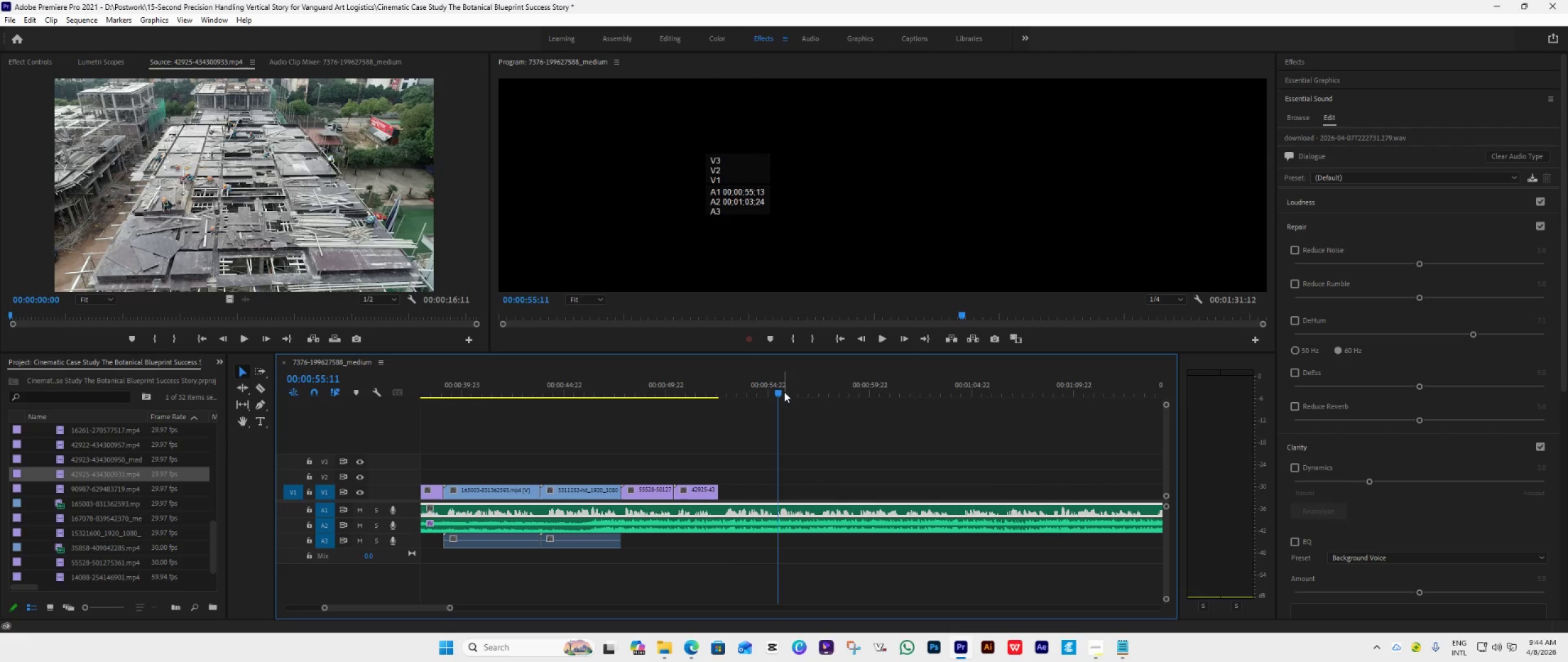 
left_click_drag(start_coordinate=[778, 392], to_coordinate=[774, 395])
 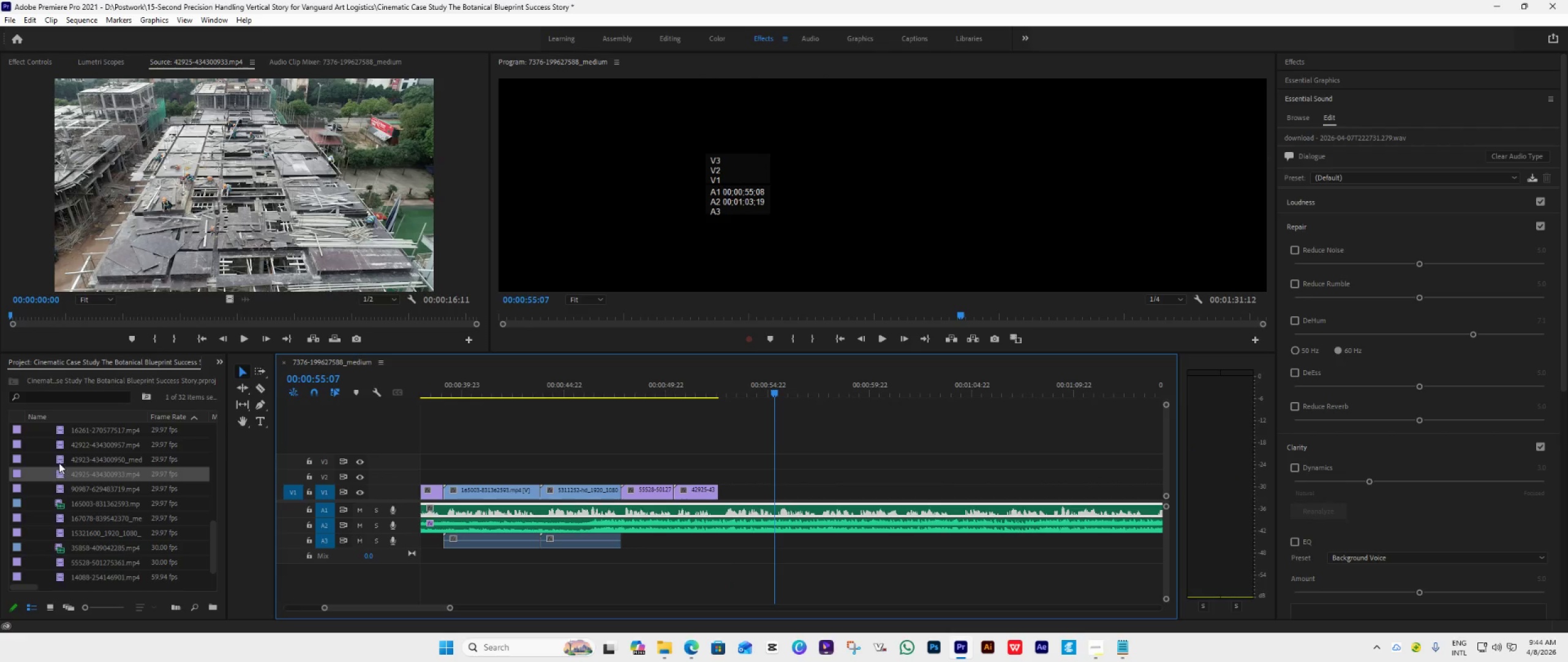 
double_click([56, 460])
 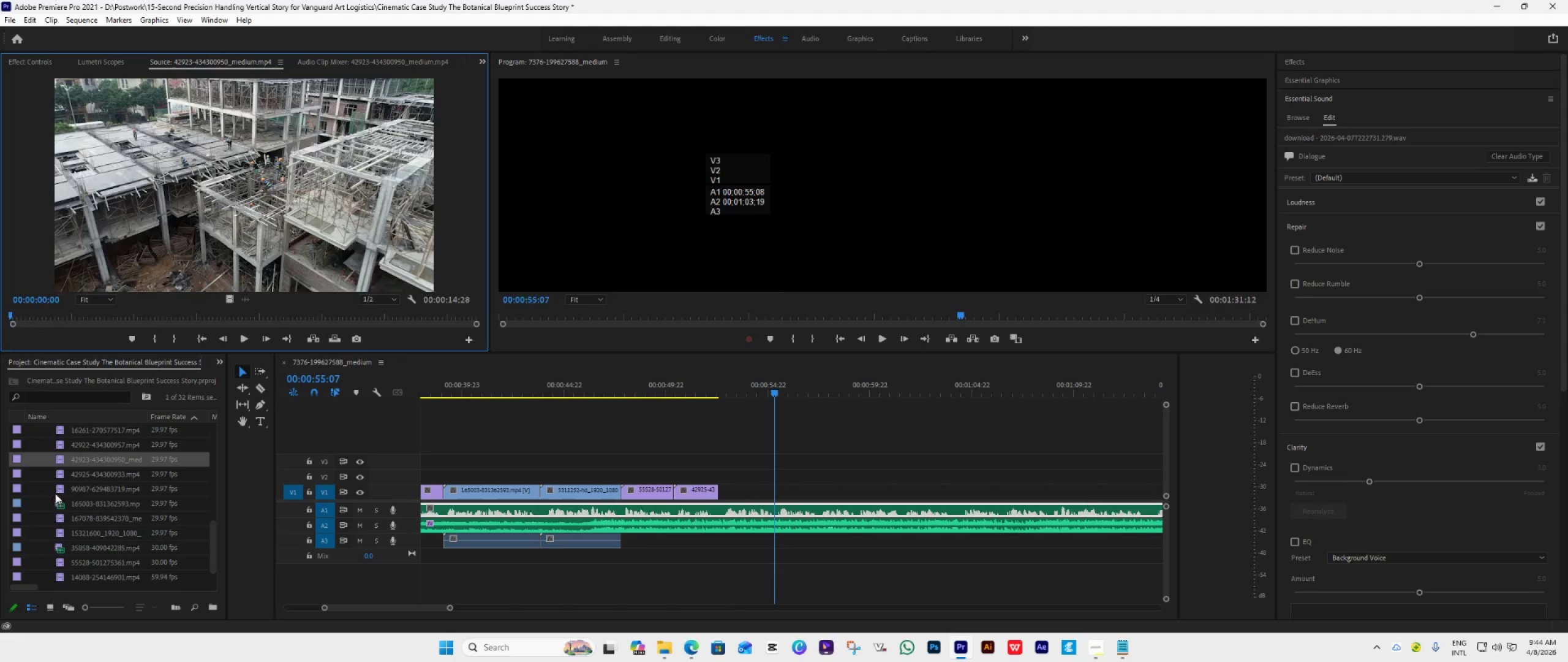 
double_click([61, 491])
 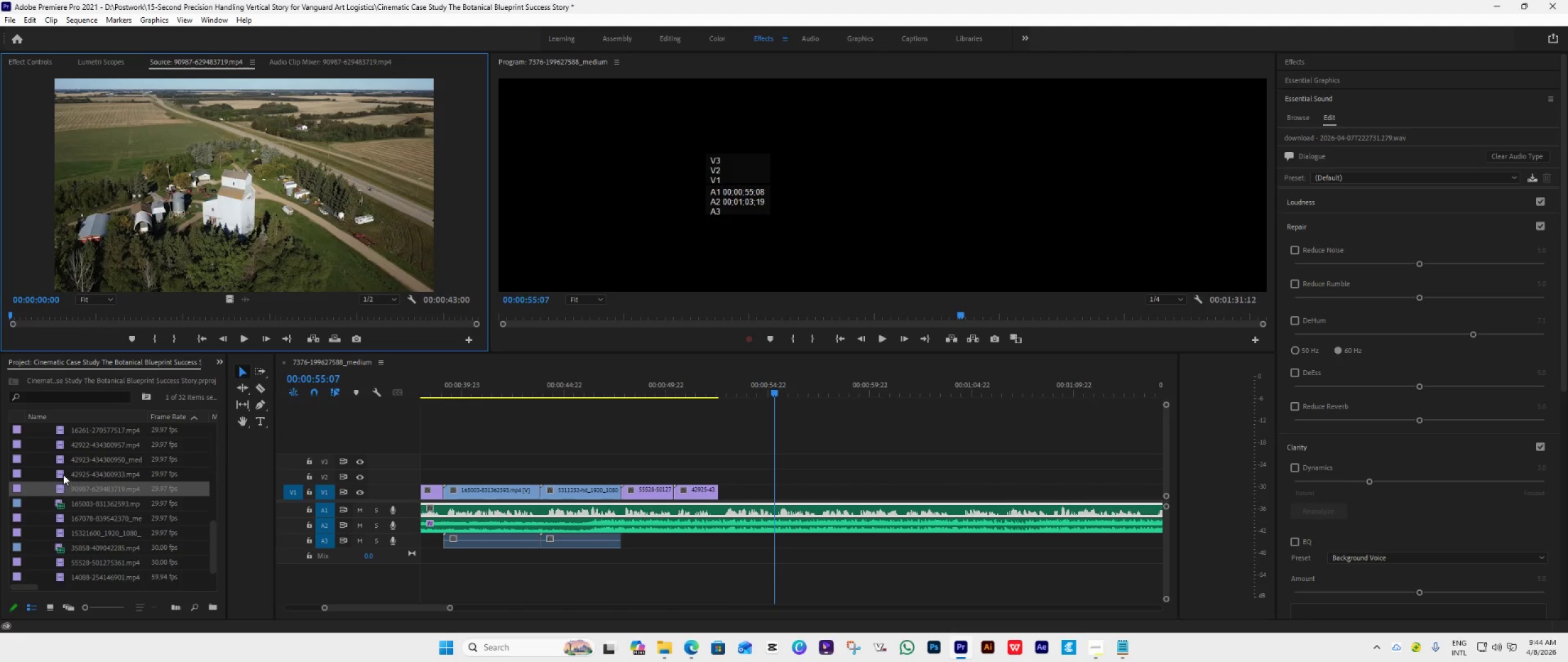 
double_click([63, 474])
 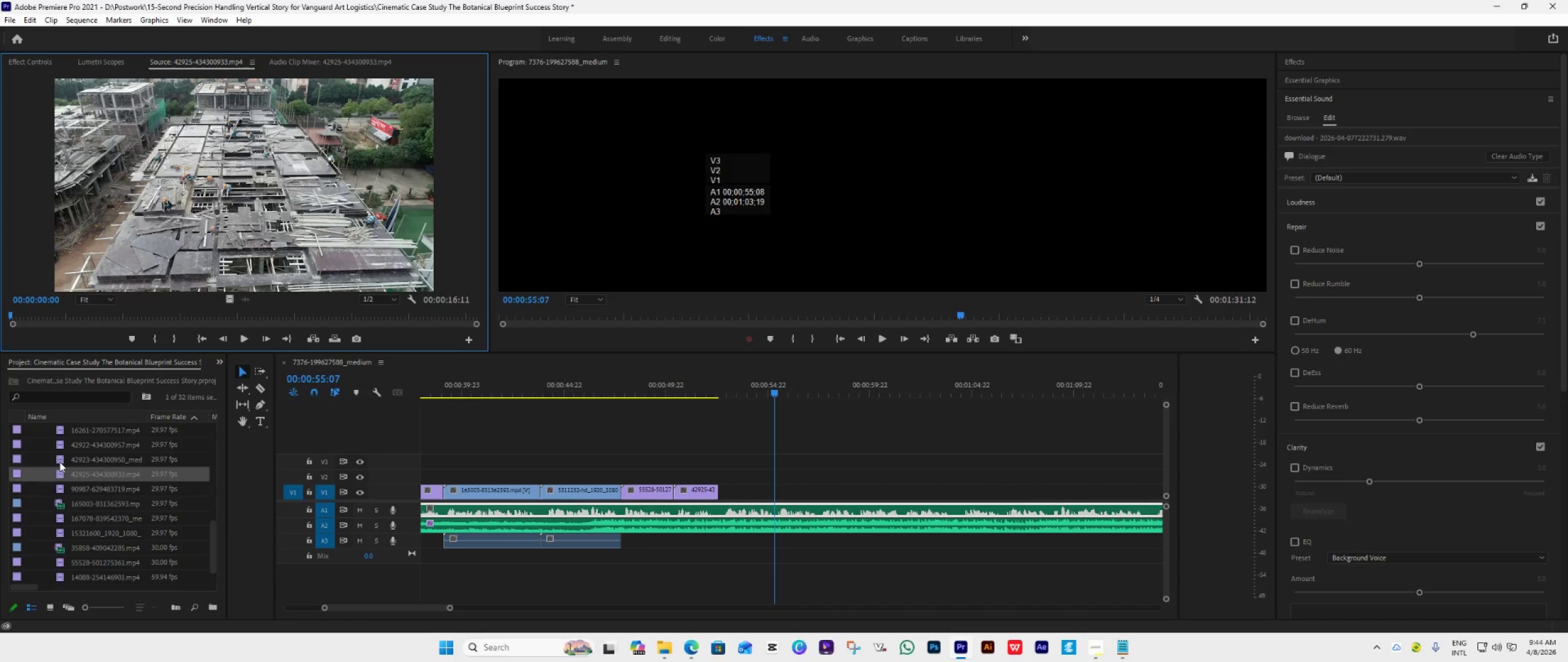 
double_click([60, 460])
 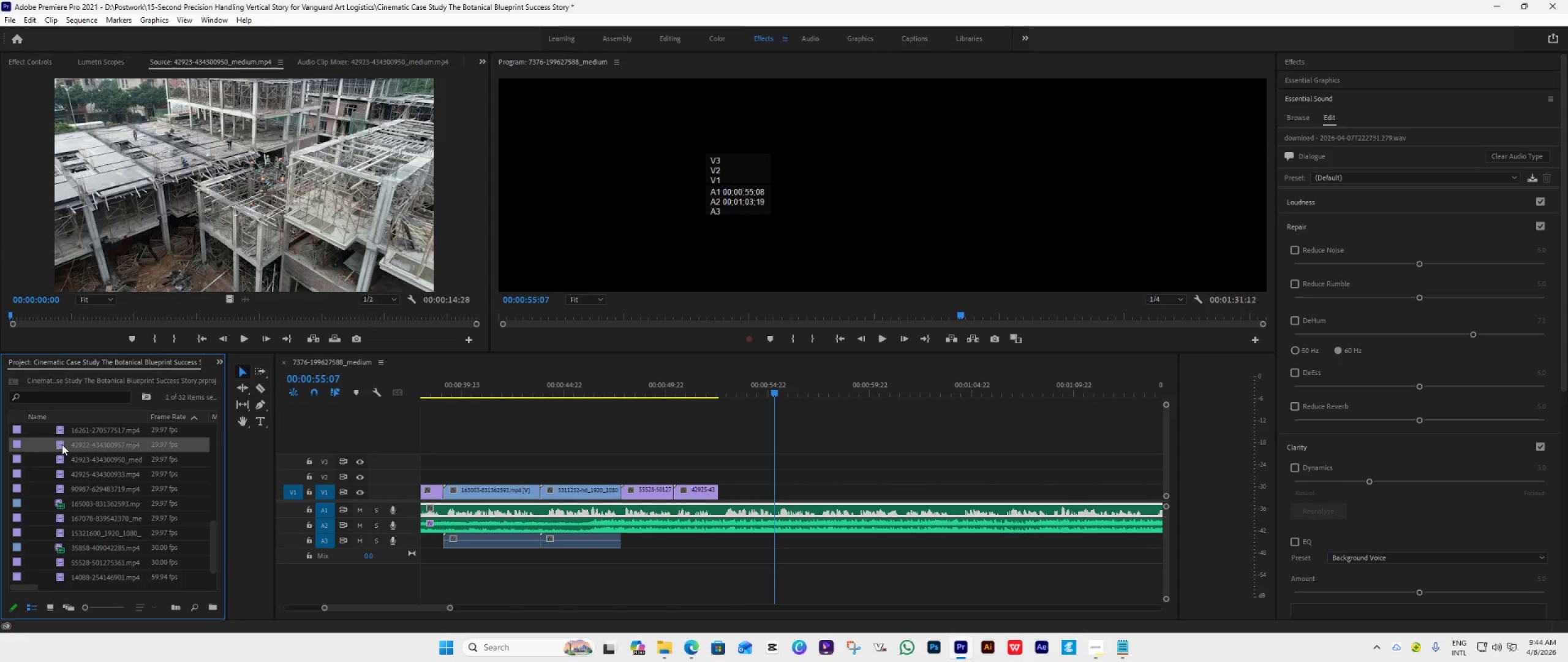 
double_click([62, 444])
 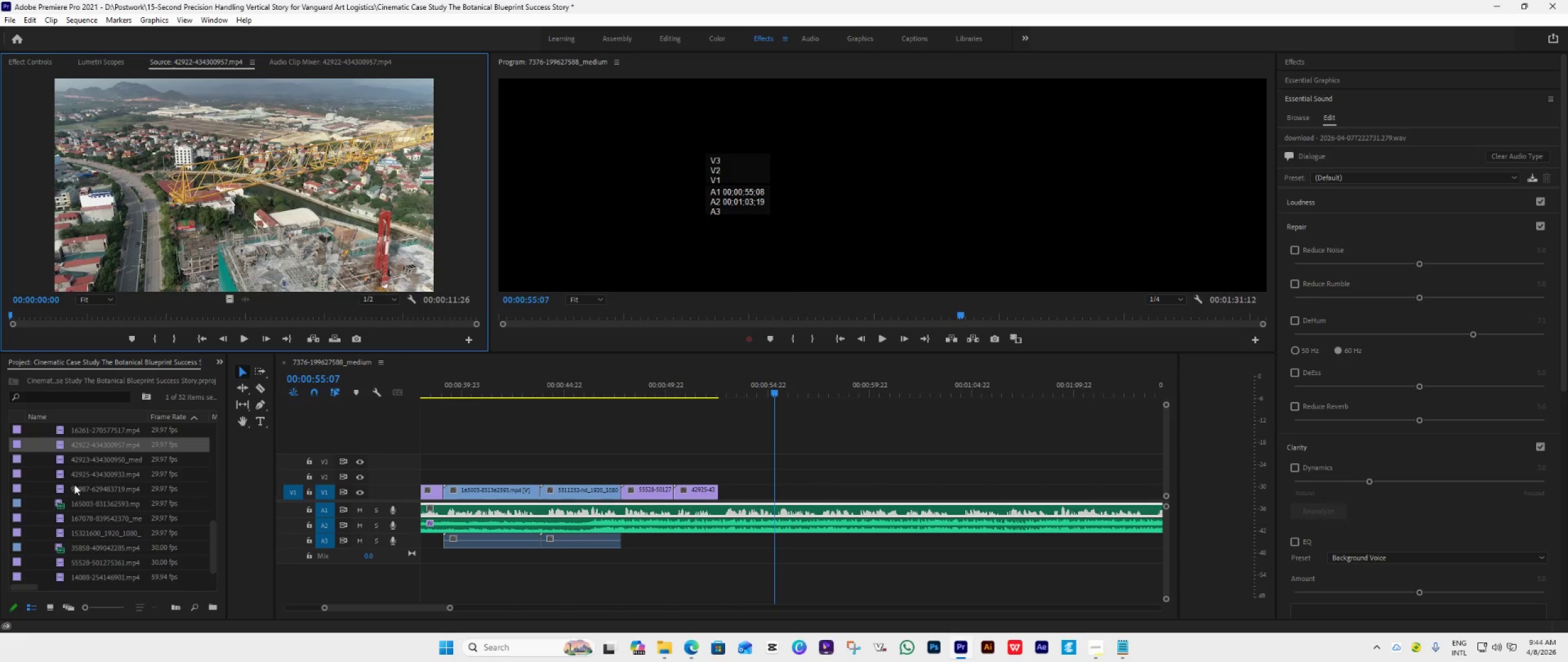 
scroll: coordinate [78, 493], scroll_direction: up, amount: 2.0
 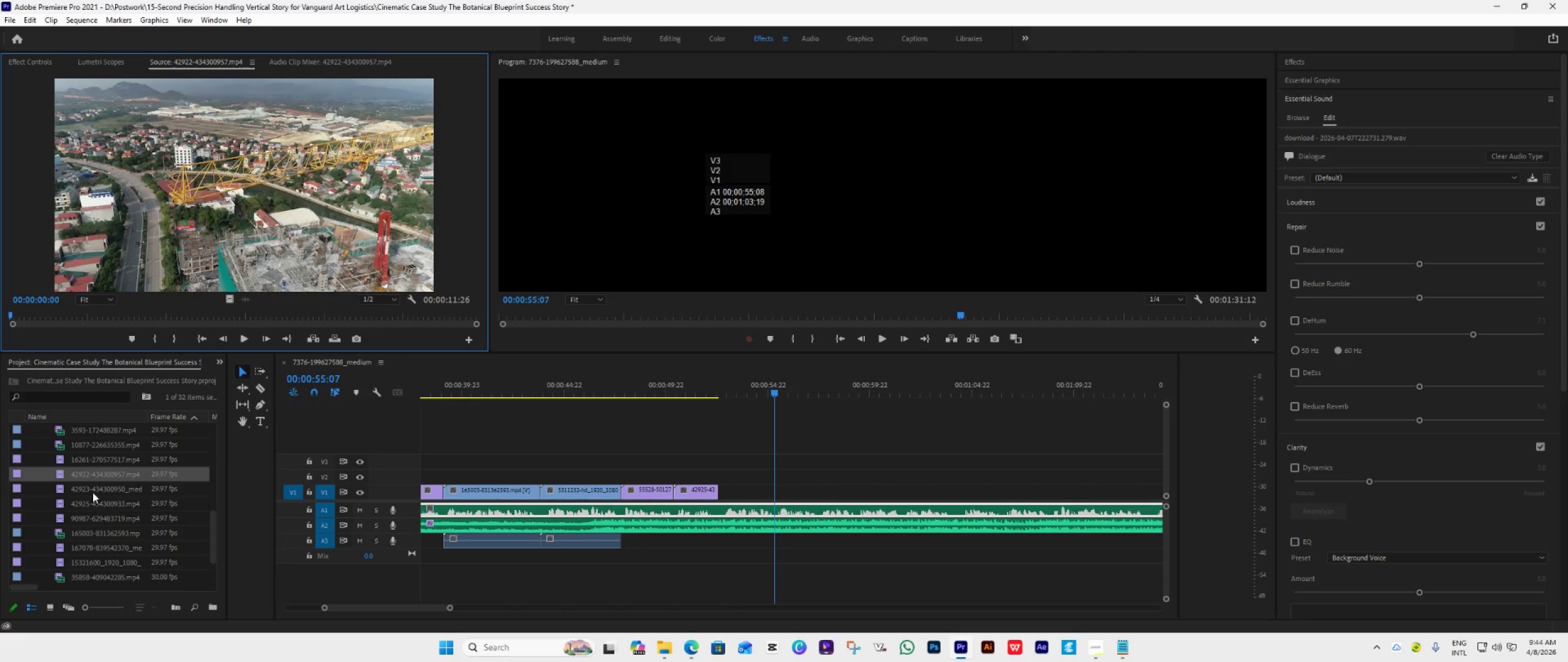 
left_click_drag(start_coordinate=[91, 470], to_coordinate=[715, 500])
 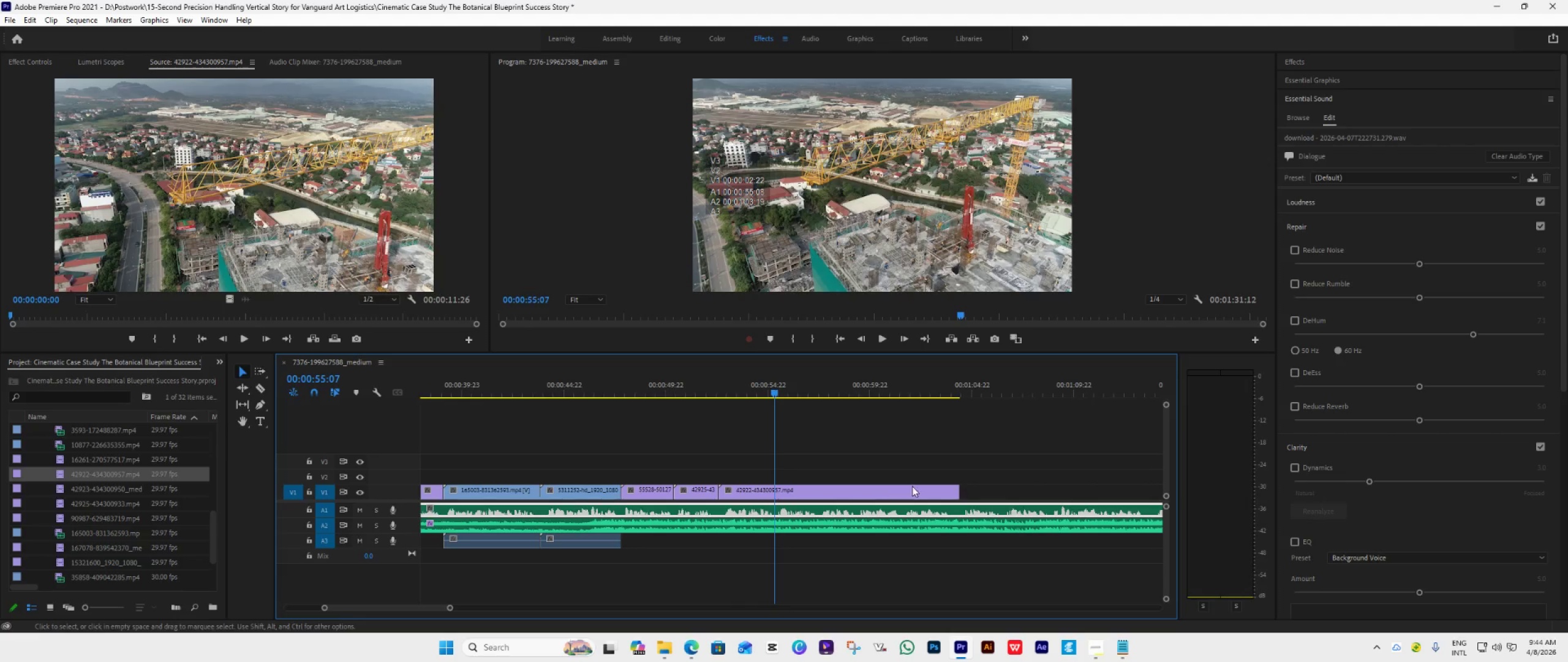 
left_click_drag(start_coordinate=[960, 495], to_coordinate=[777, 514])
 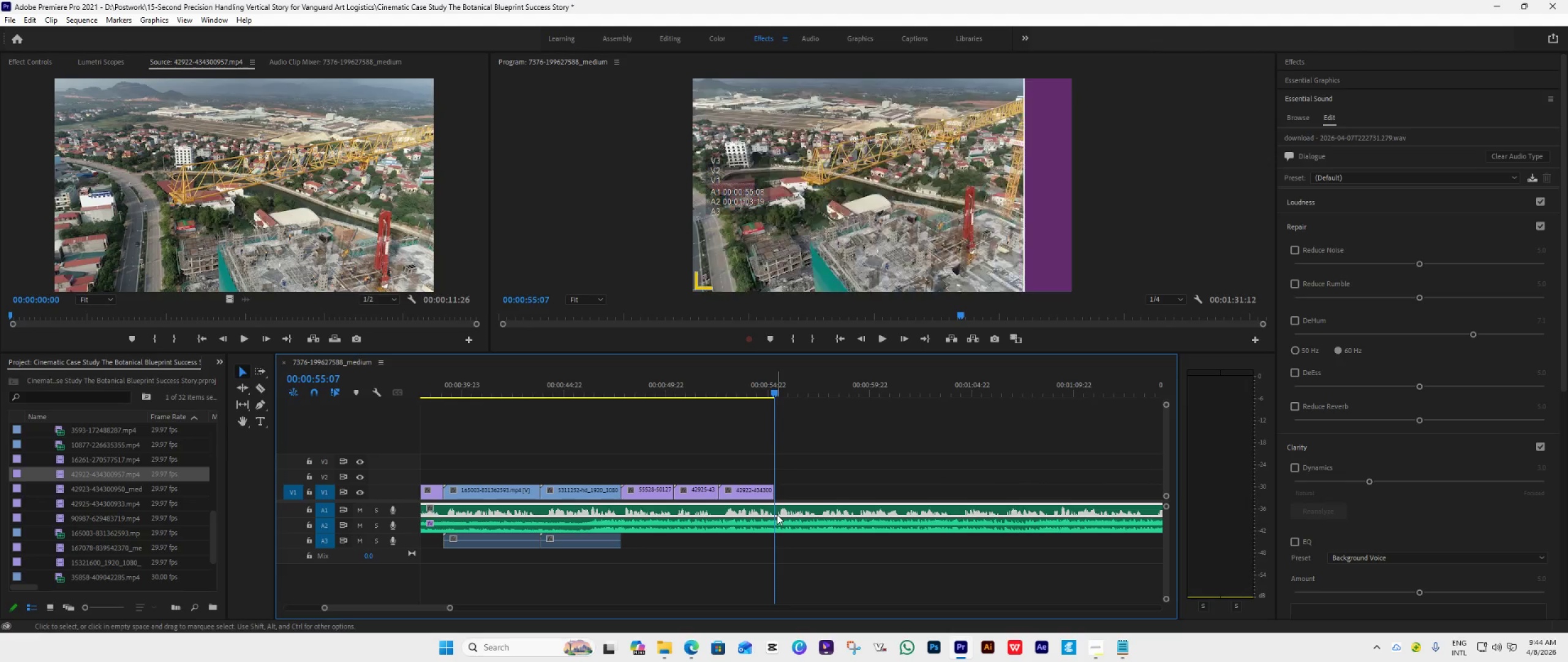 
key(Space)
 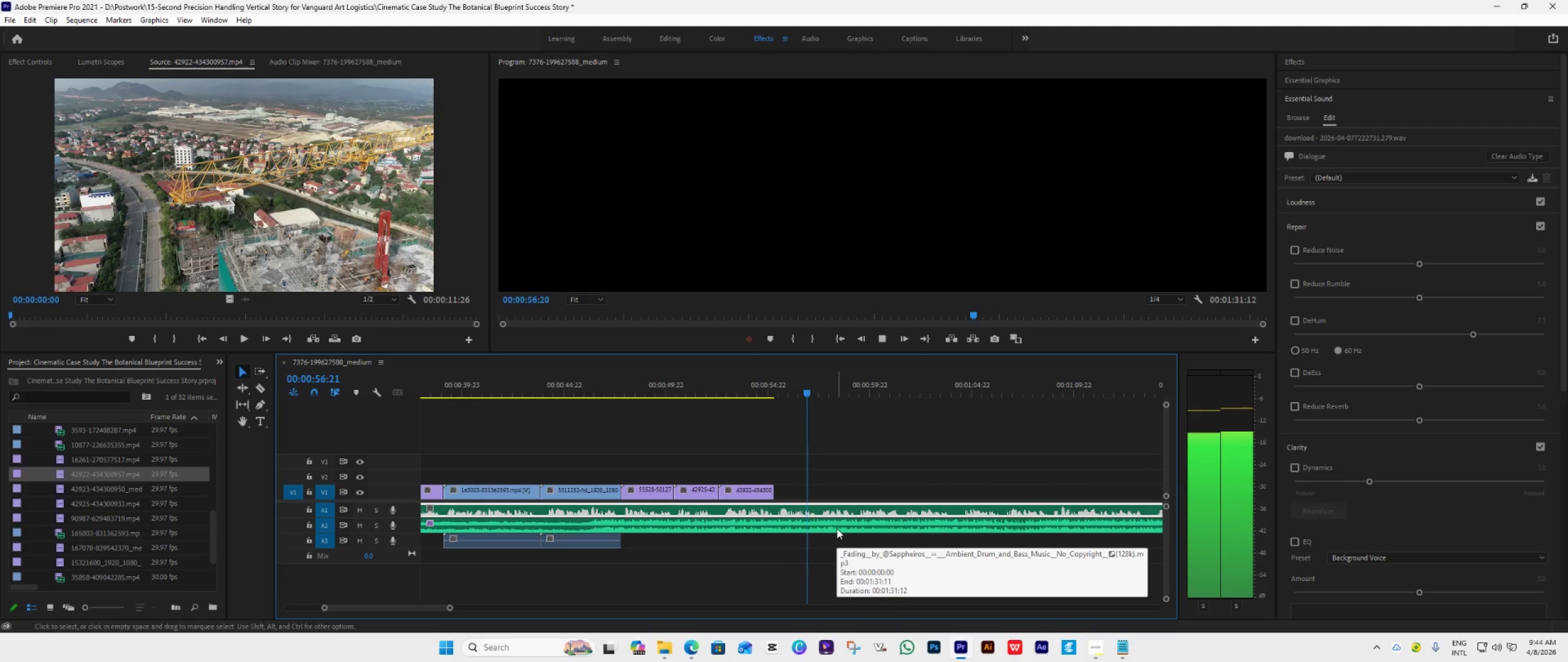 
key(Space)
 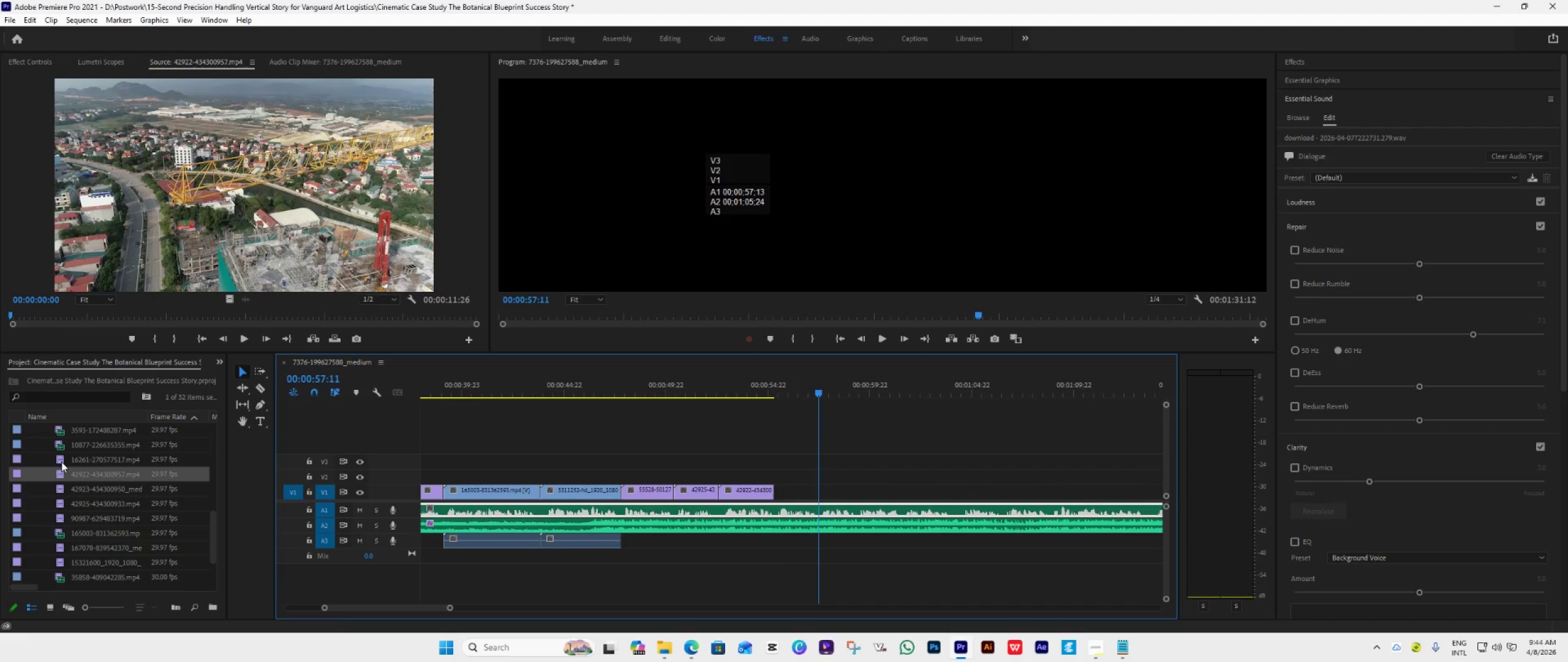 
double_click([61, 458])
 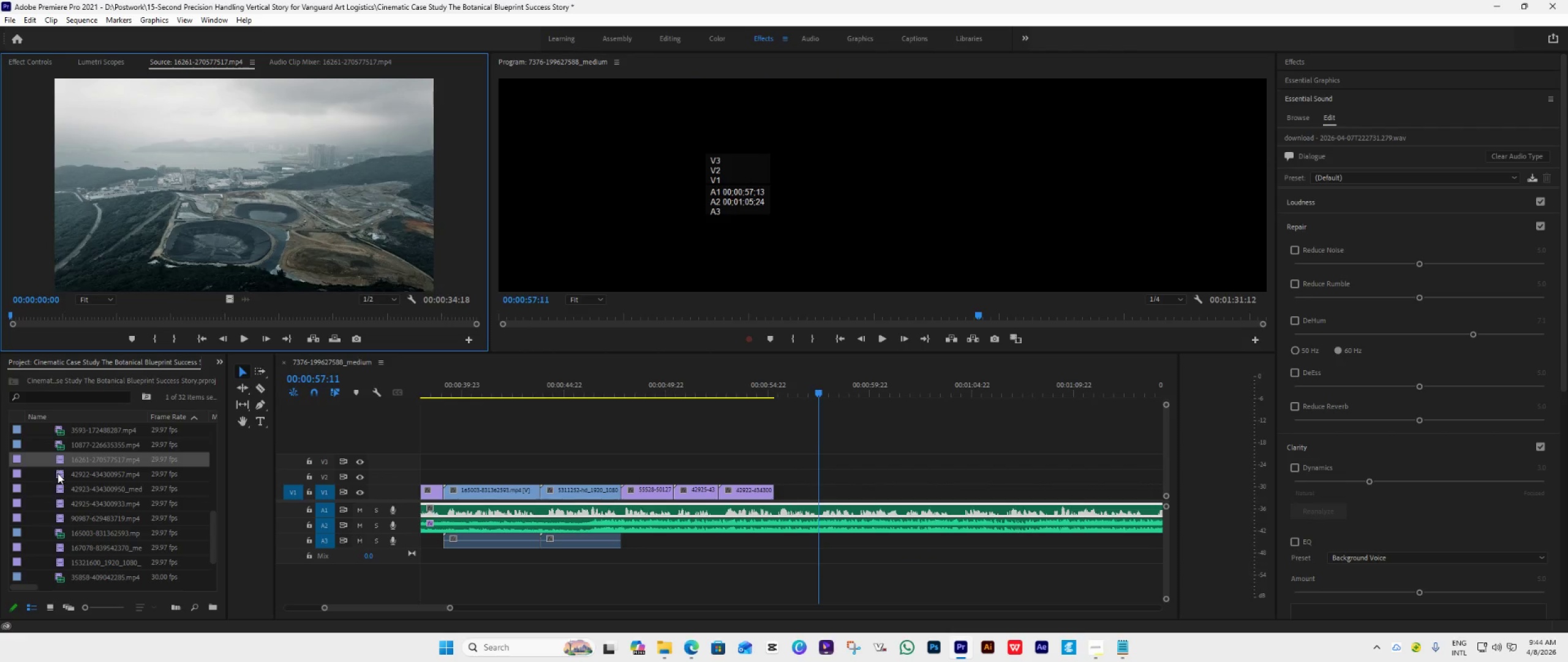 
double_click([58, 473])
 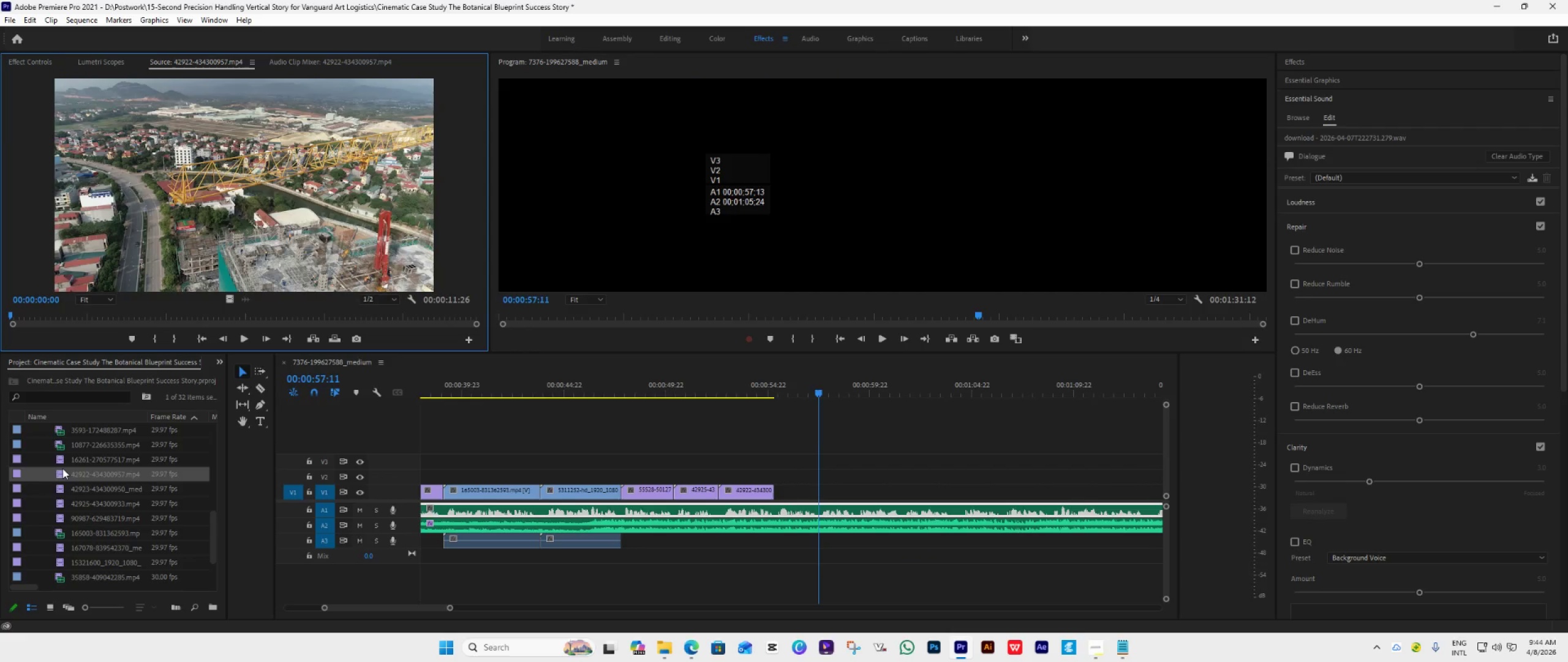 
scroll: coordinate [63, 468], scroll_direction: up, amount: 15.0
 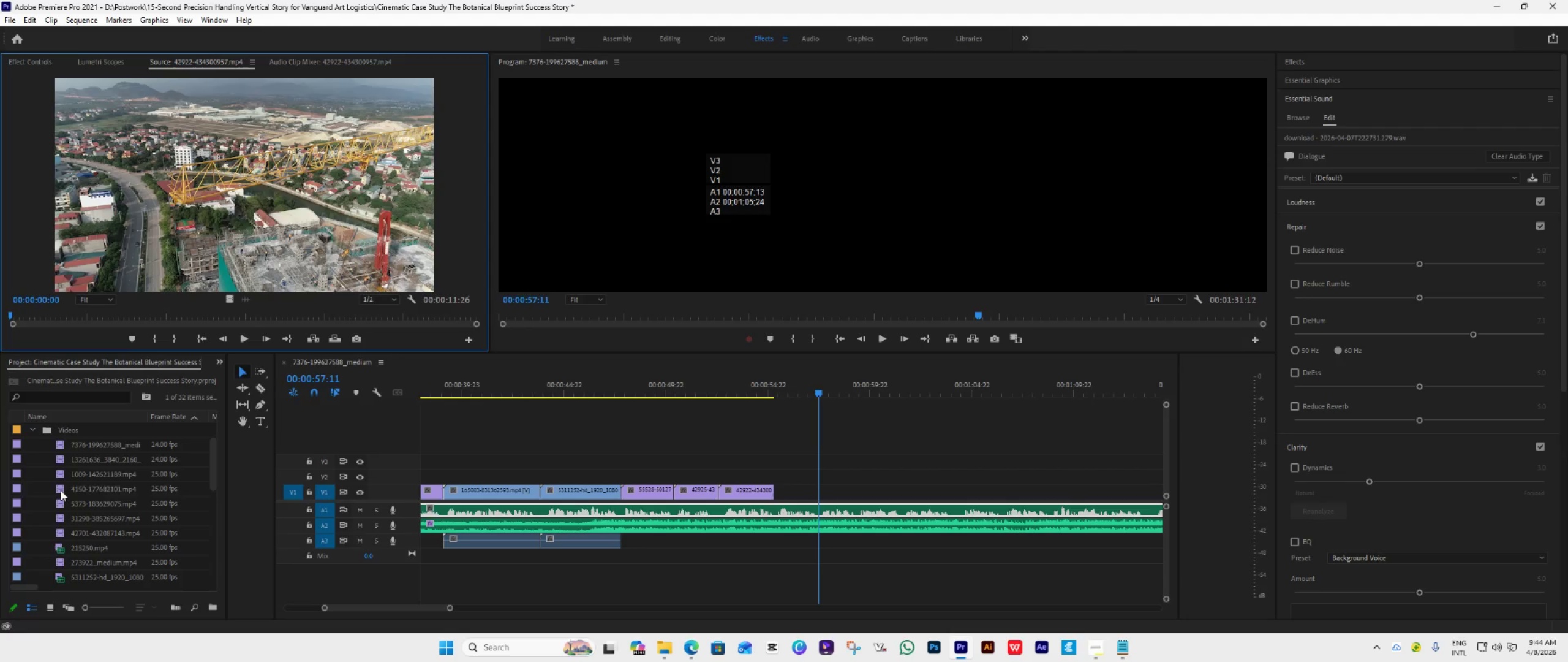 
double_click([61, 490])
 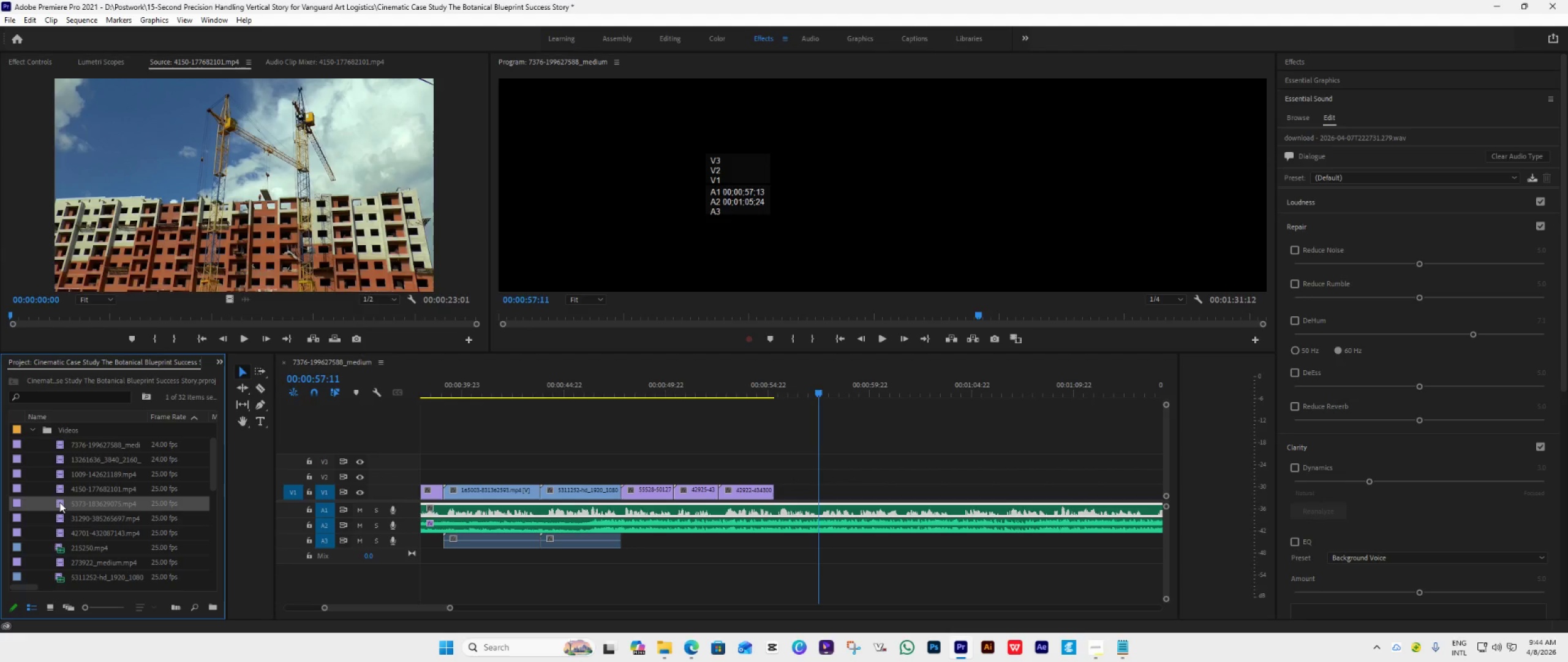 
double_click([59, 502])
 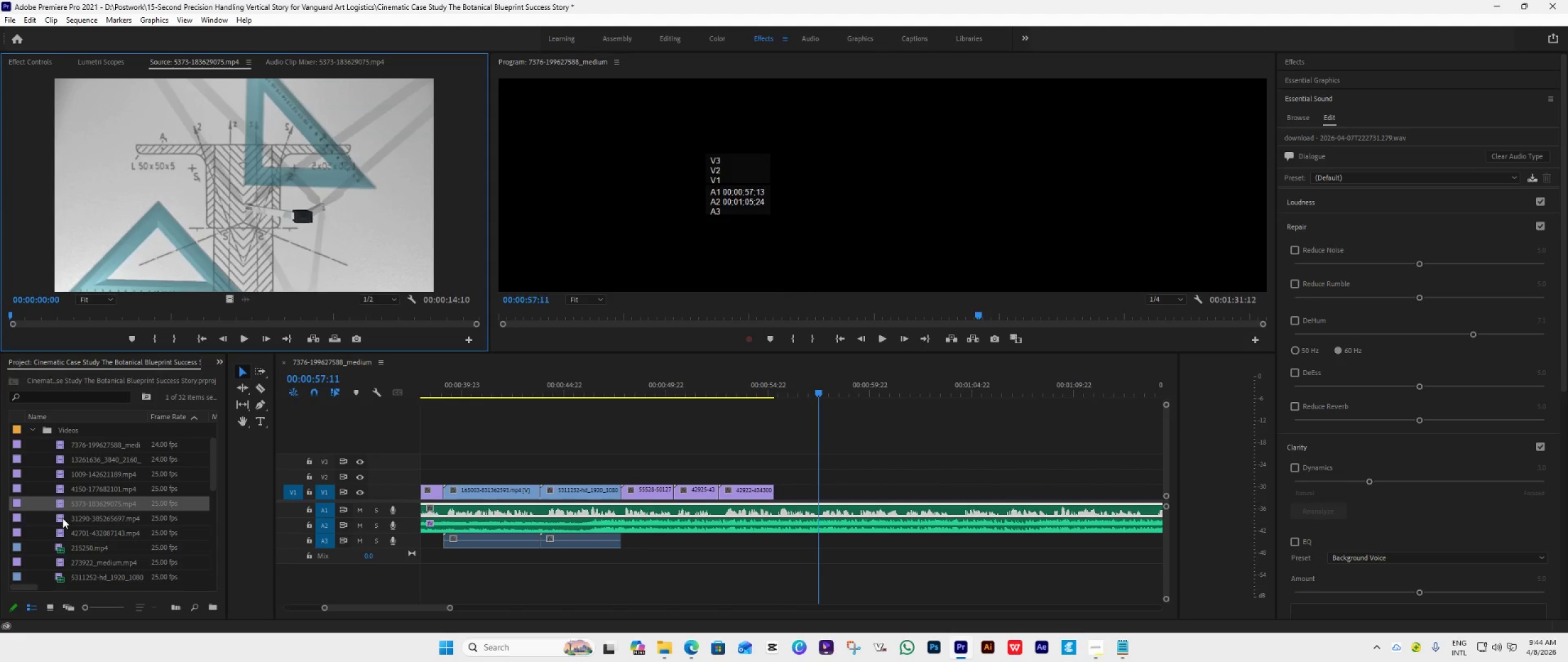 
double_click([62, 518])
 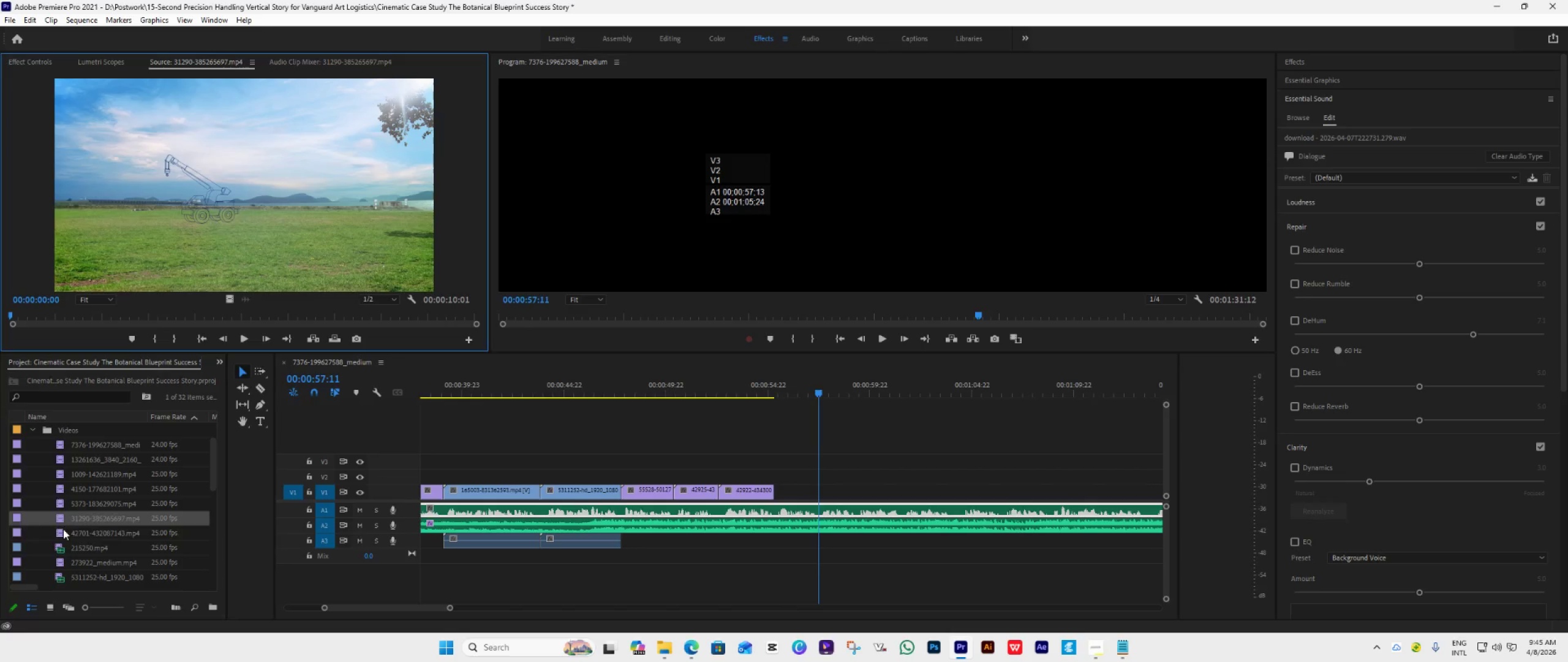 
double_click([63, 529])
 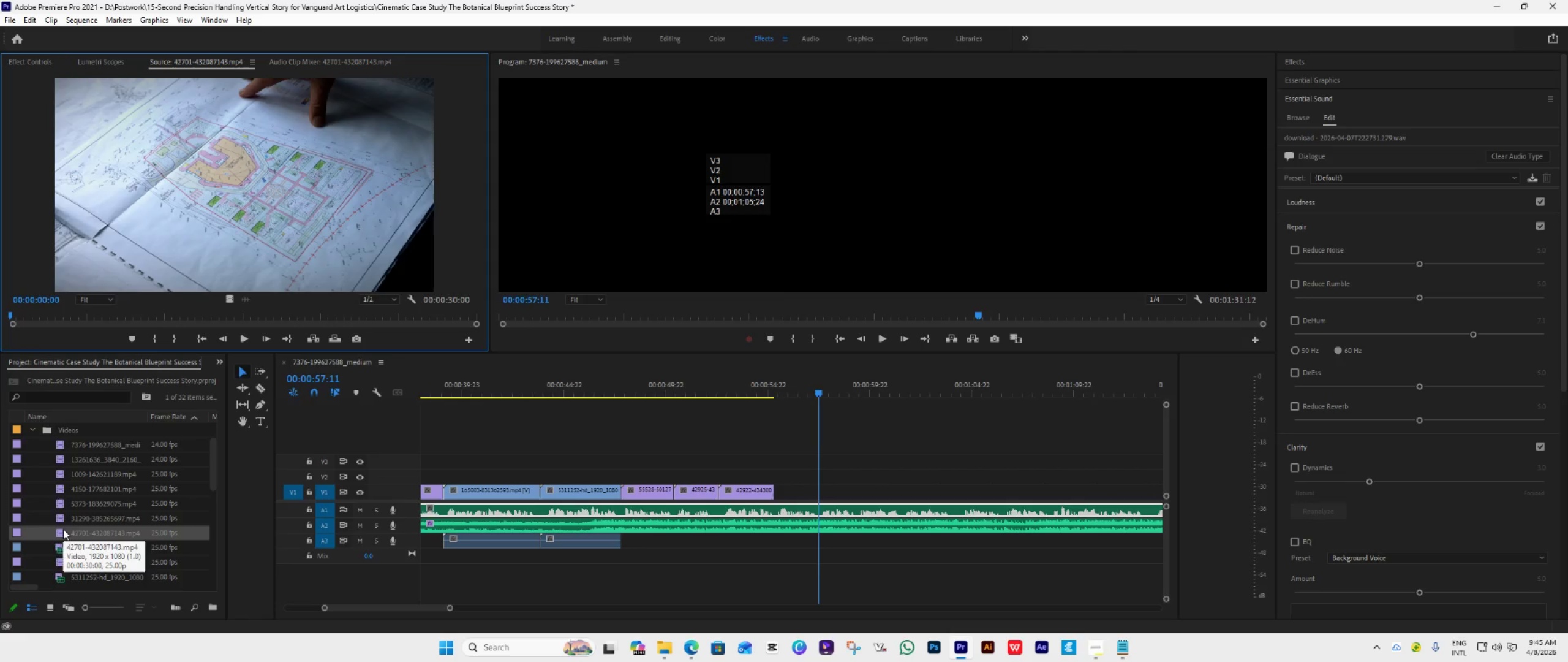 
scroll: coordinate [63, 529], scroll_direction: down, amount: 2.0
 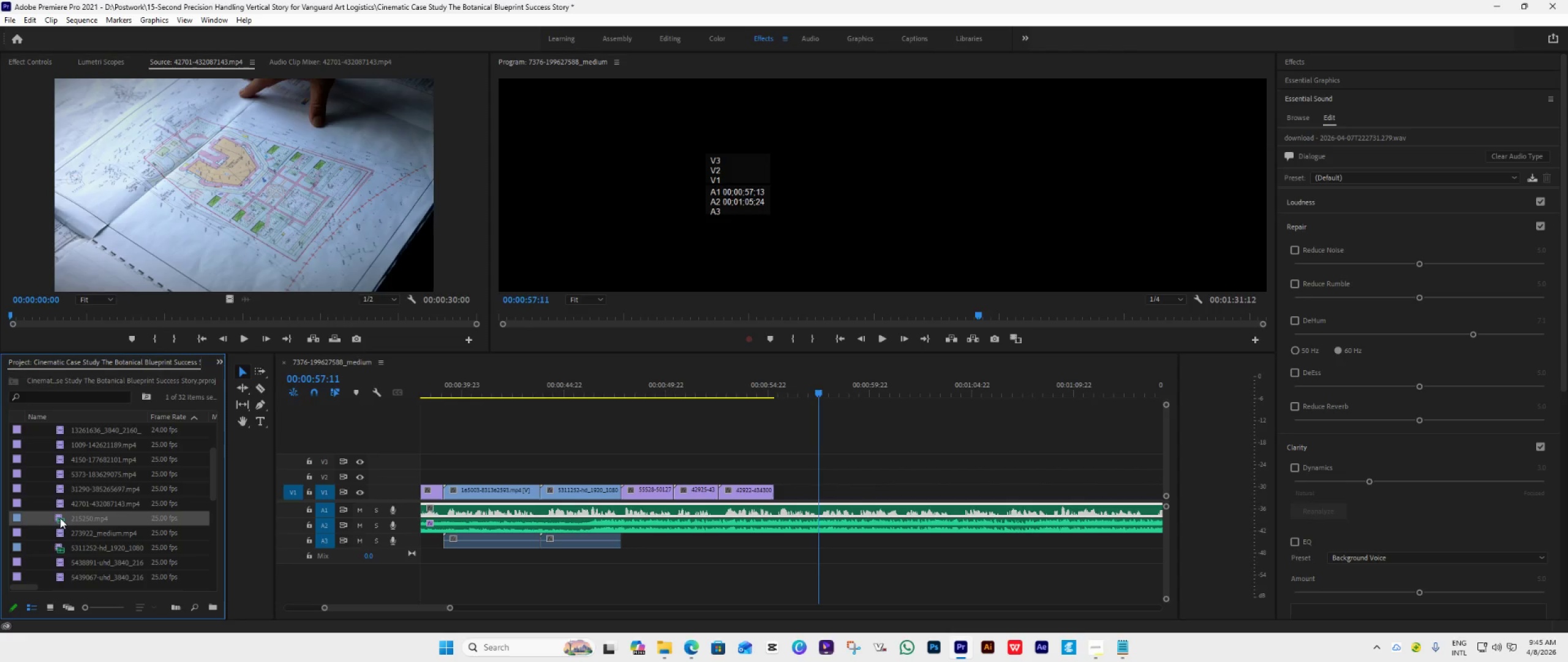 
double_click([60, 518])
 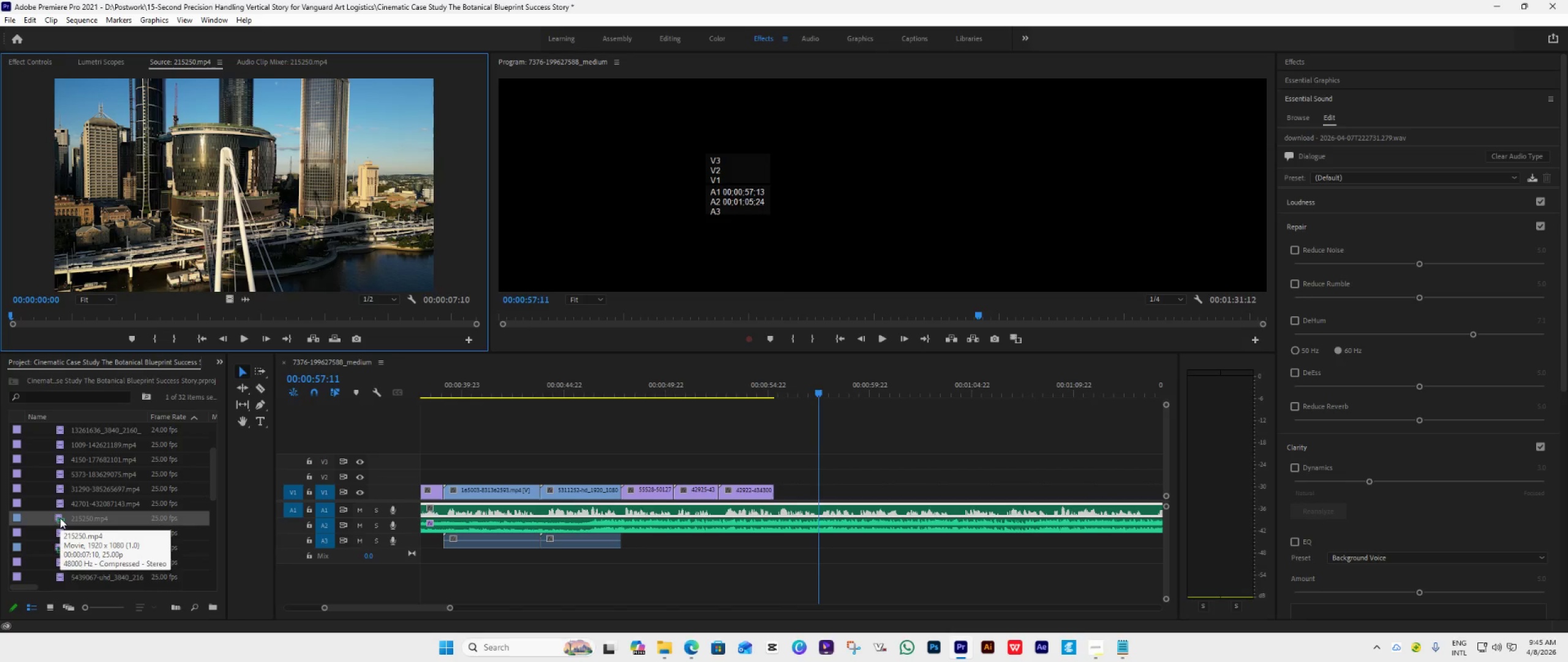 
scroll: coordinate [61, 520], scroll_direction: down, amount: 1.0
 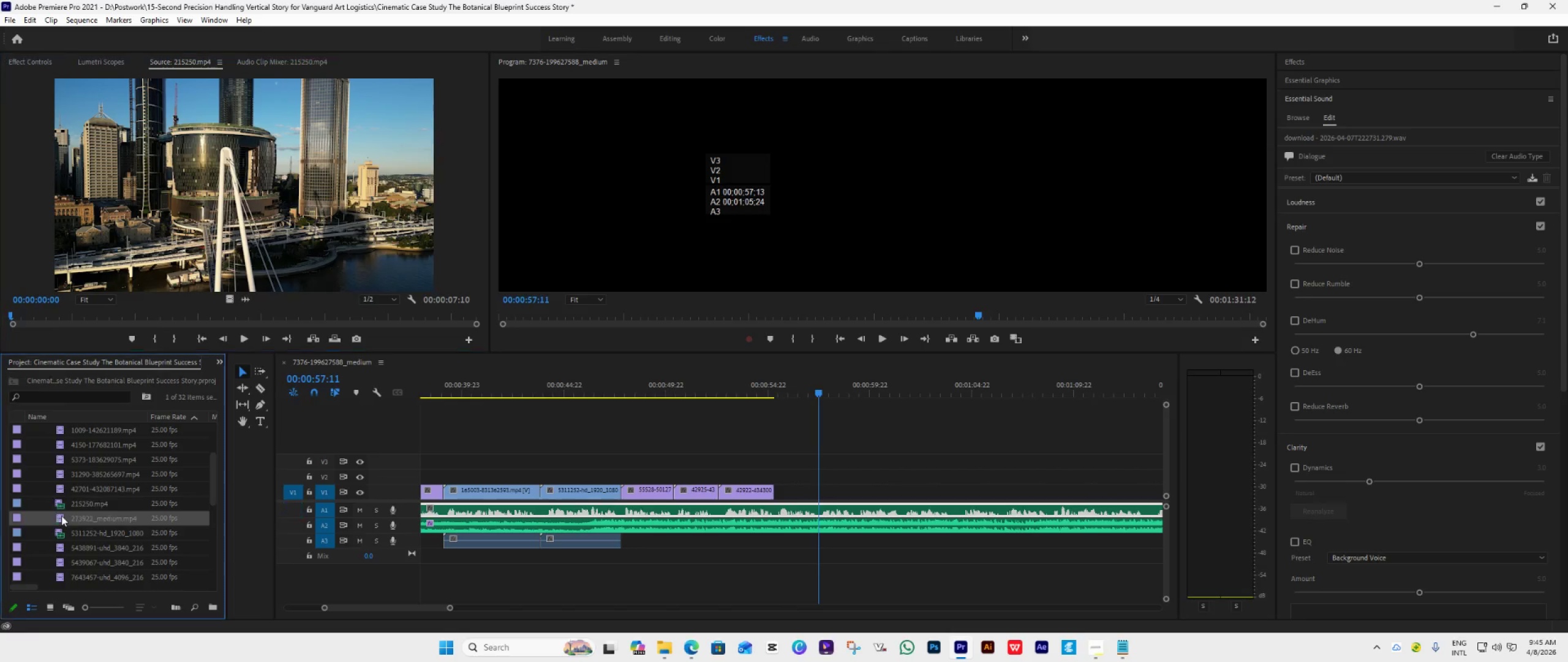 
double_click([61, 516])
 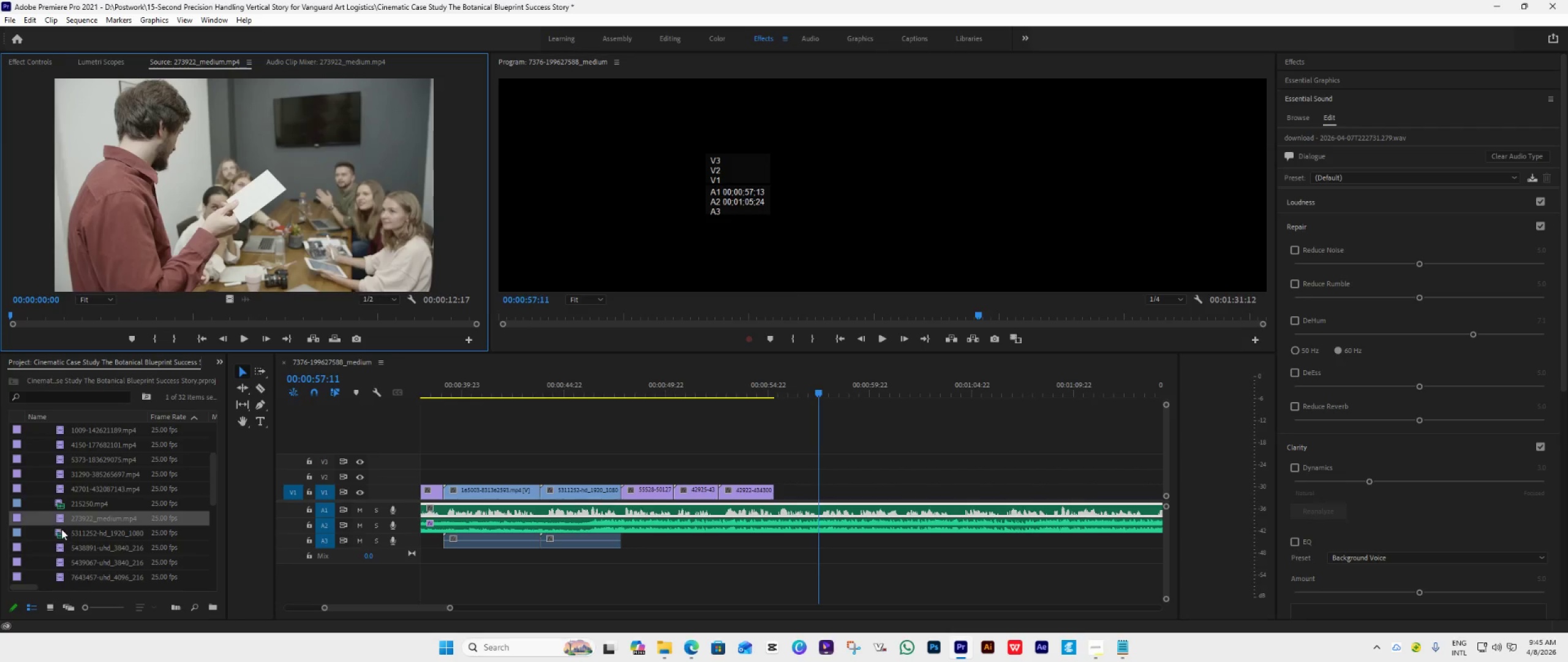 
double_click([61, 529])
 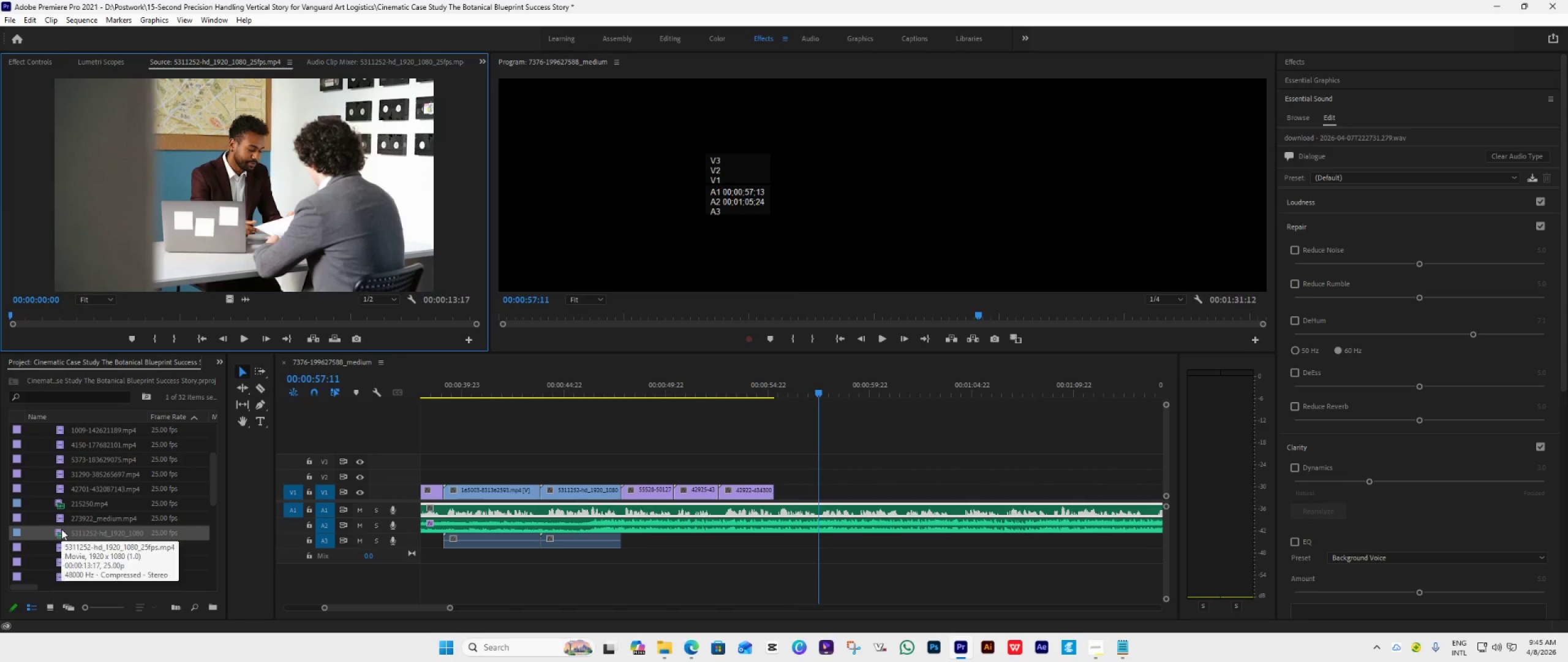 
scroll: coordinate [62, 528], scroll_direction: down, amount: 2.0
 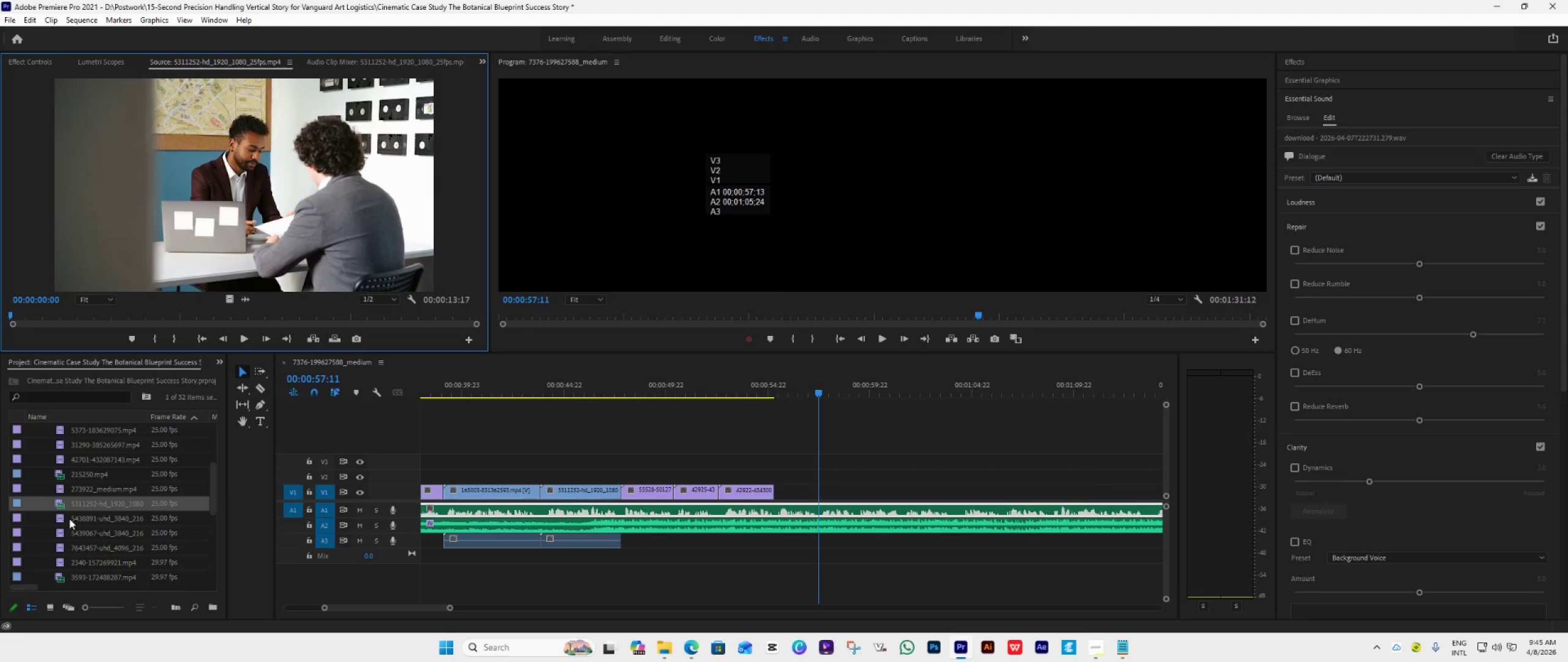 
double_click([60, 517])
 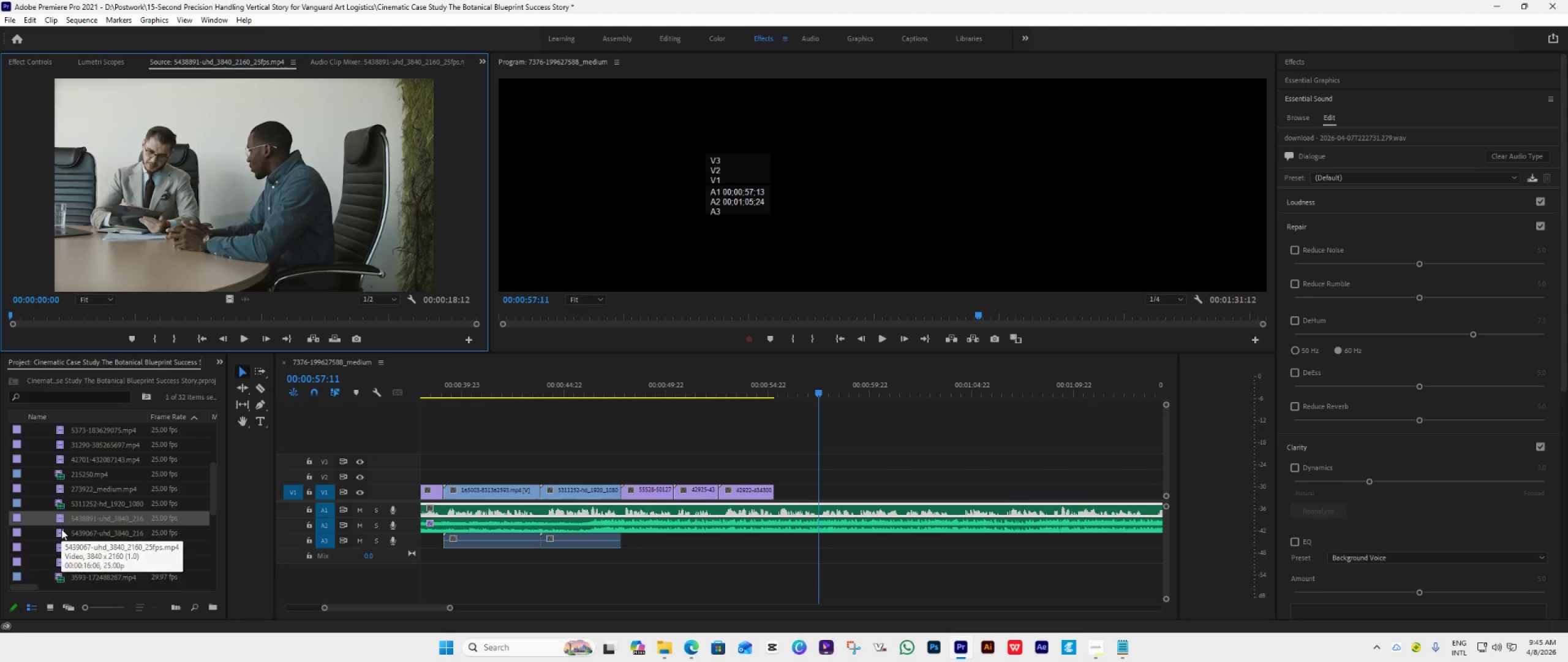 
mouse_move([67, 516])
 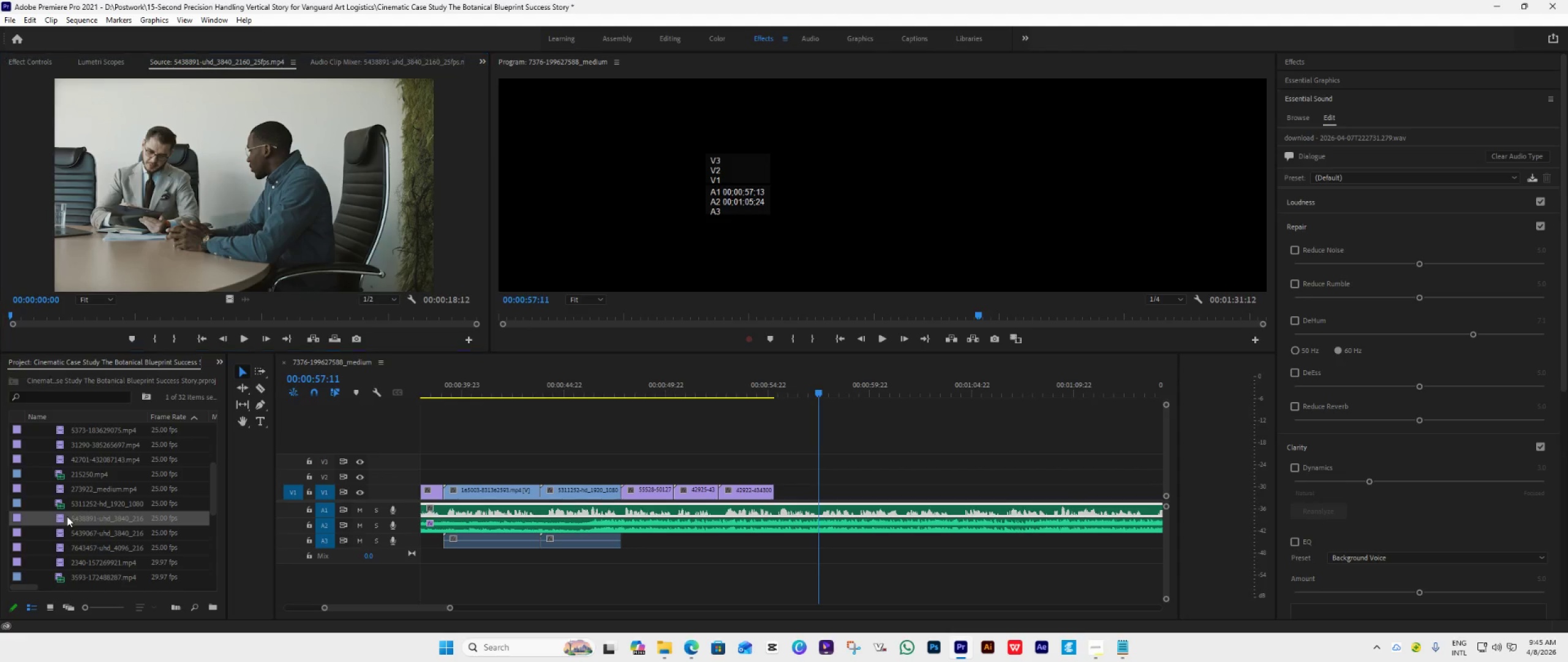 
left_click_drag(start_coordinate=[67, 516], to_coordinate=[772, 497])
 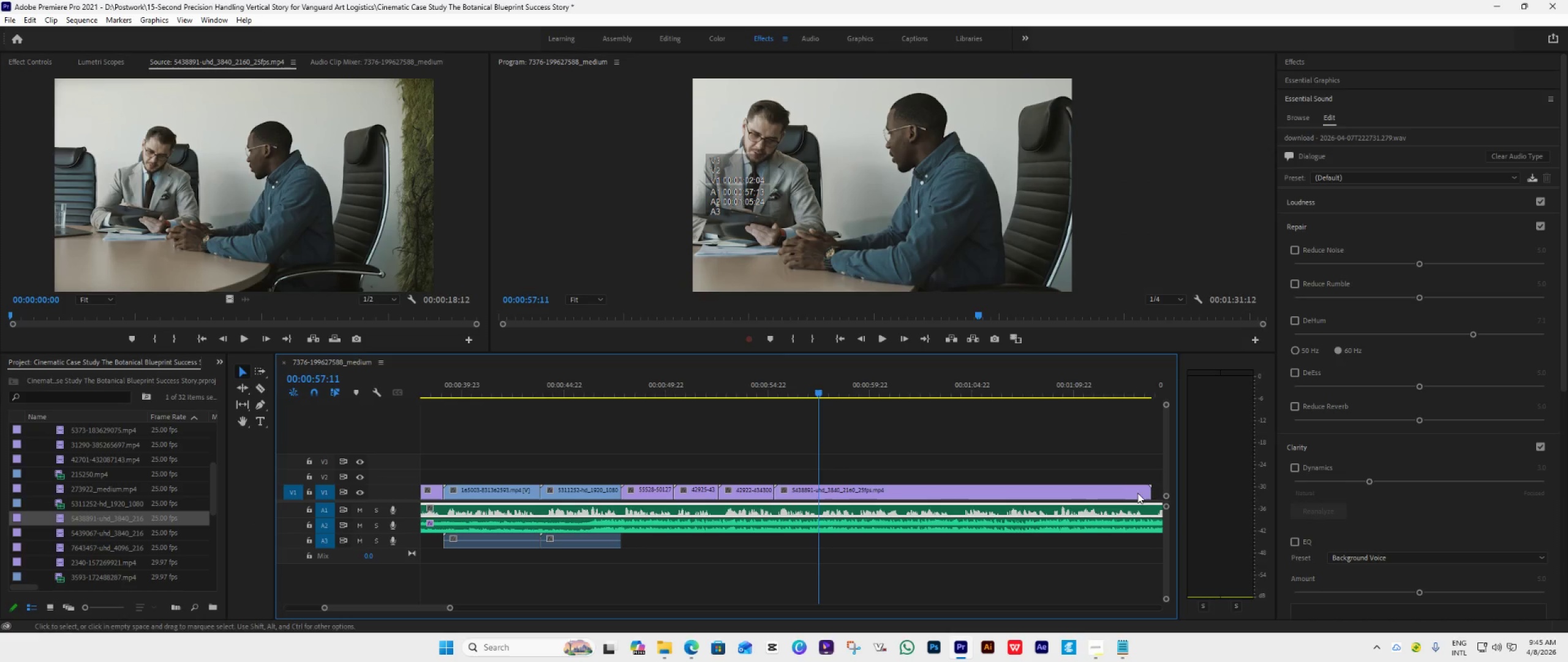 
left_click_drag(start_coordinate=[1149, 492], to_coordinate=[818, 517])
 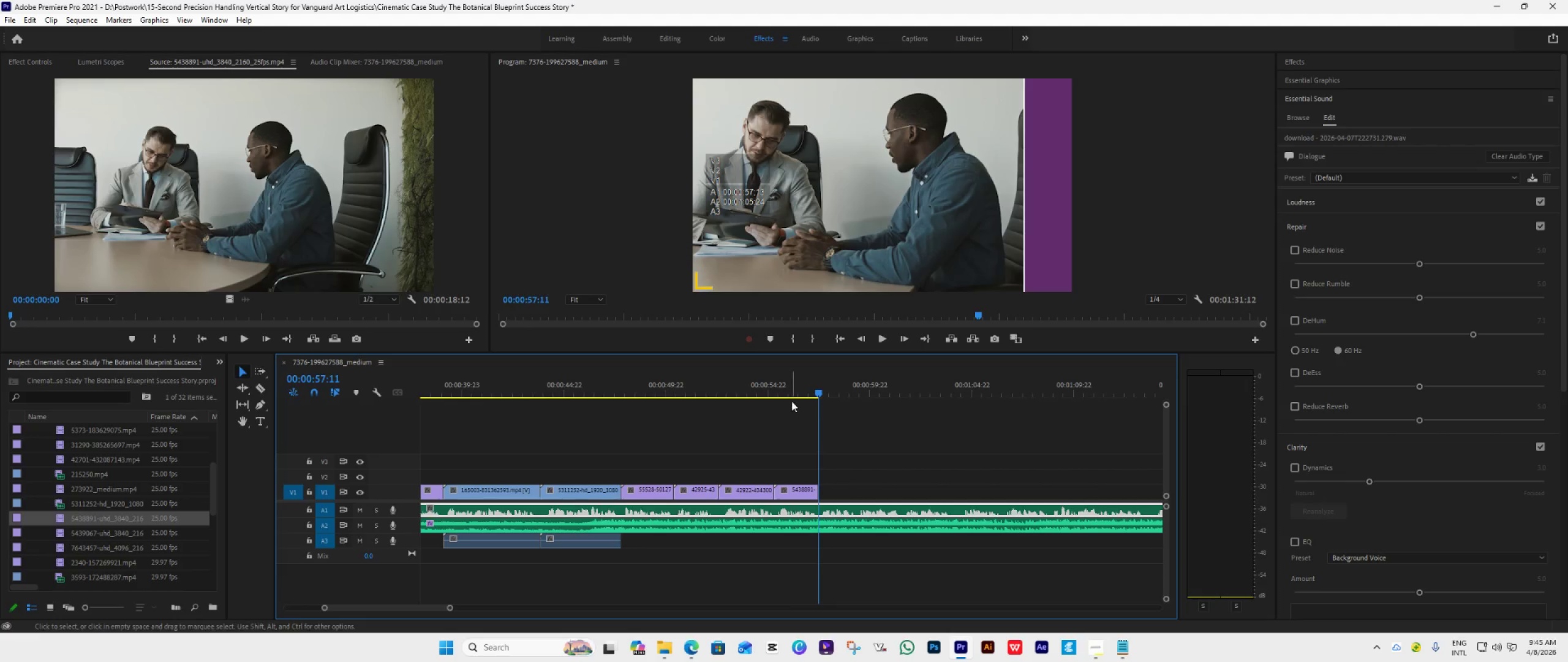 
double_click([791, 394])
 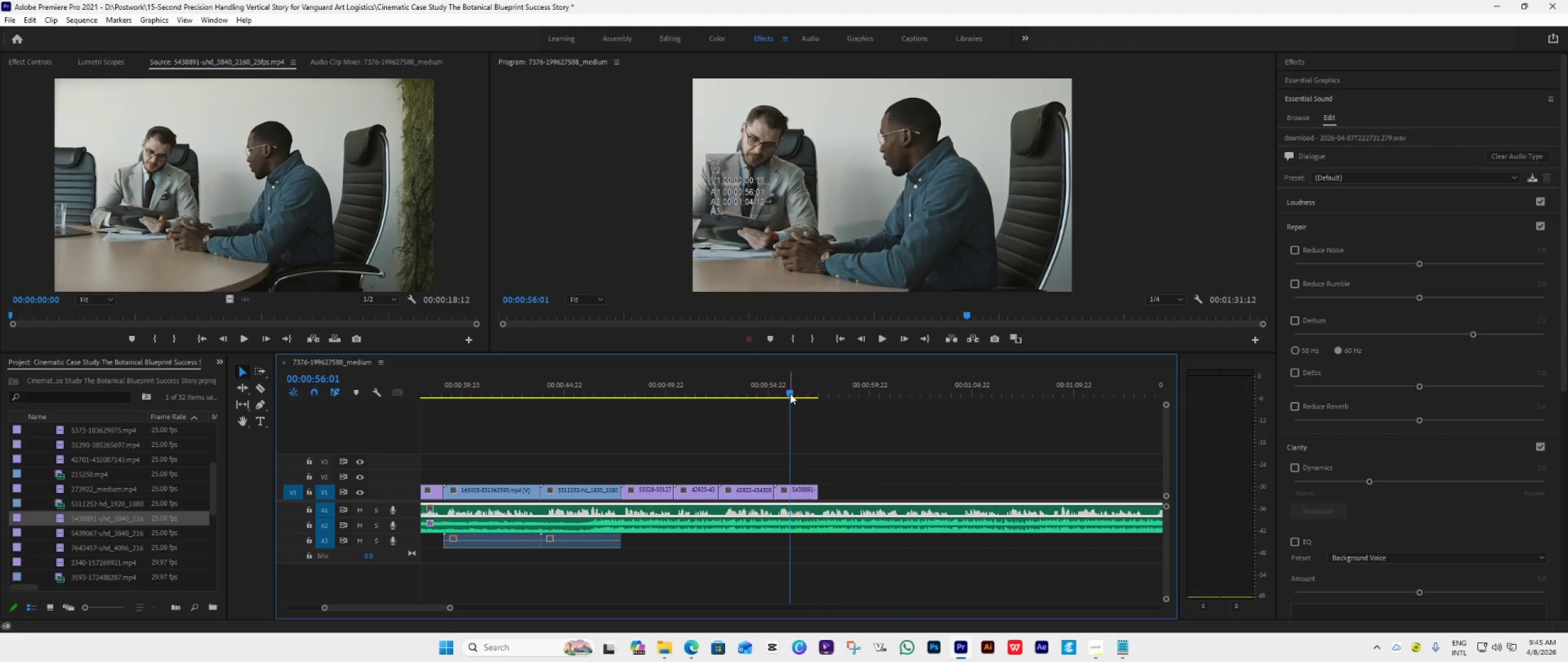 
key(Space)
 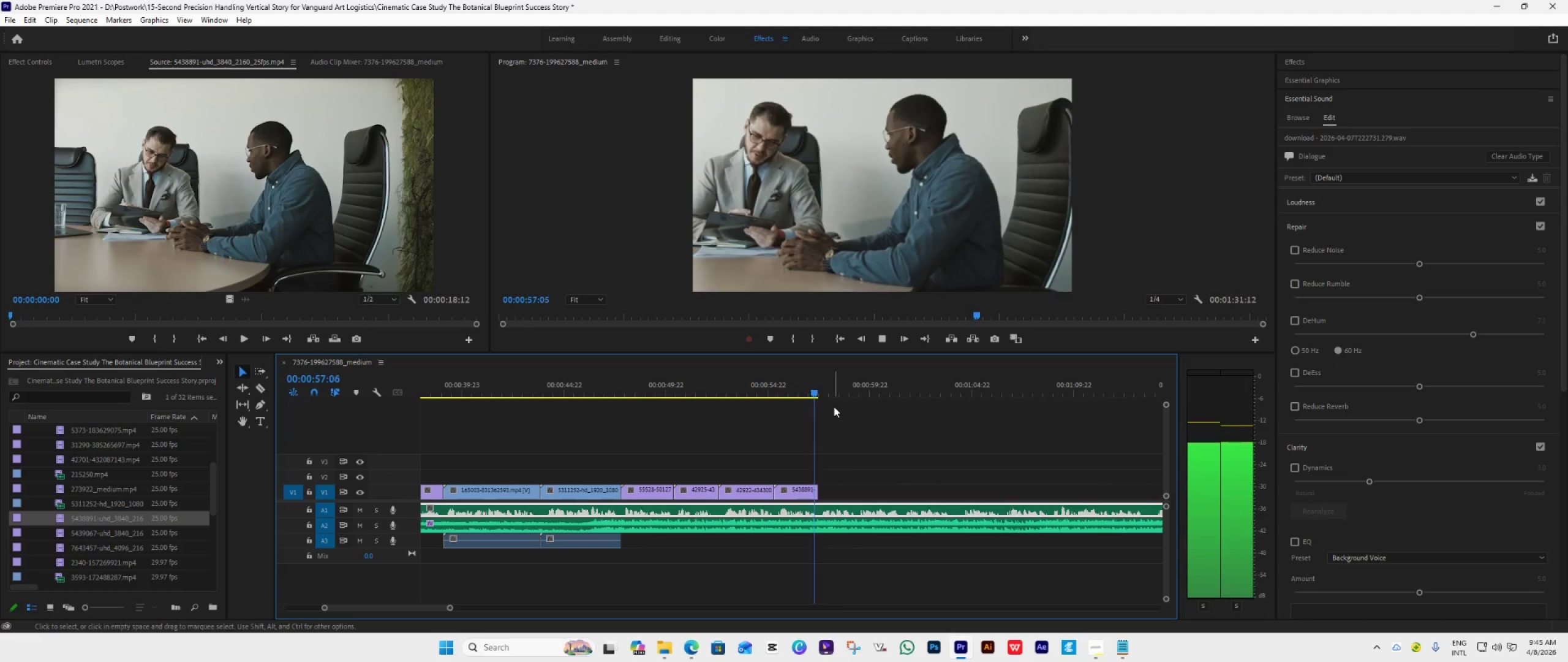 
key(Space)
 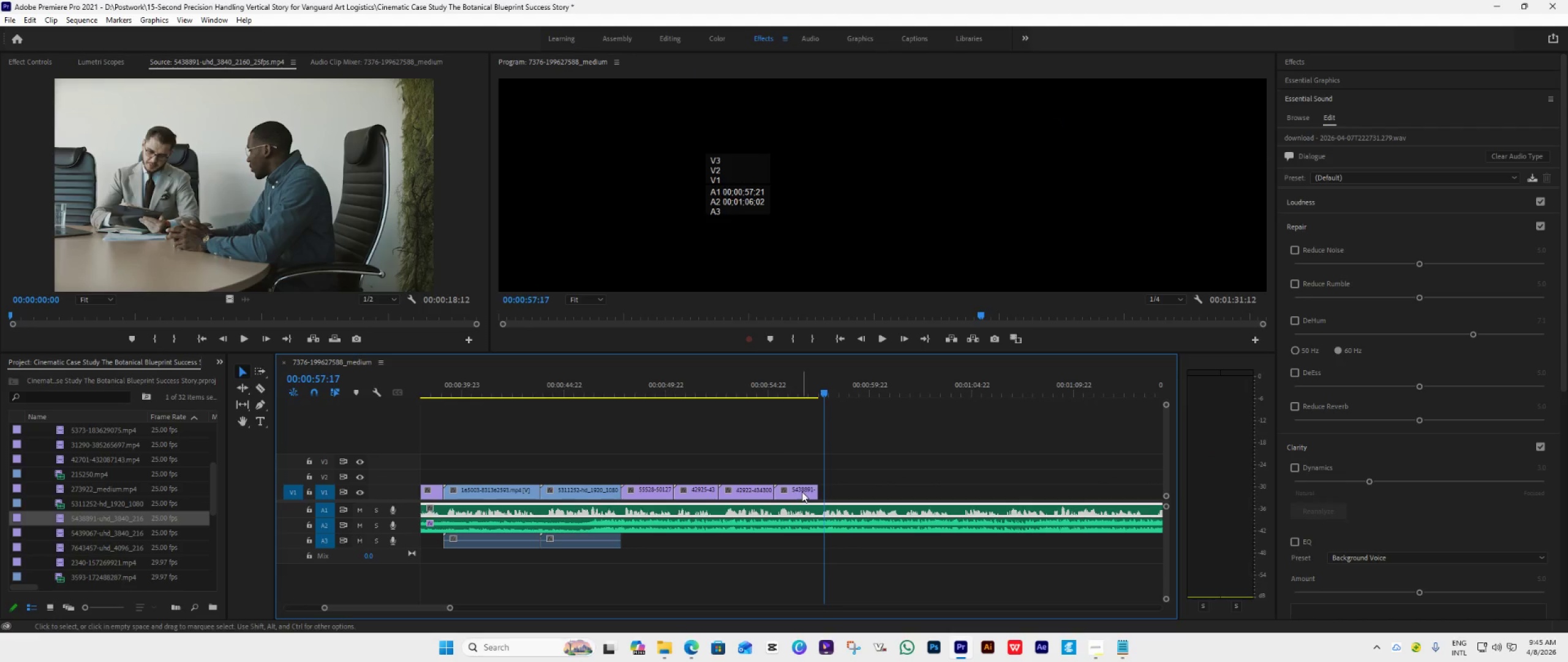 
left_click([802, 492])
 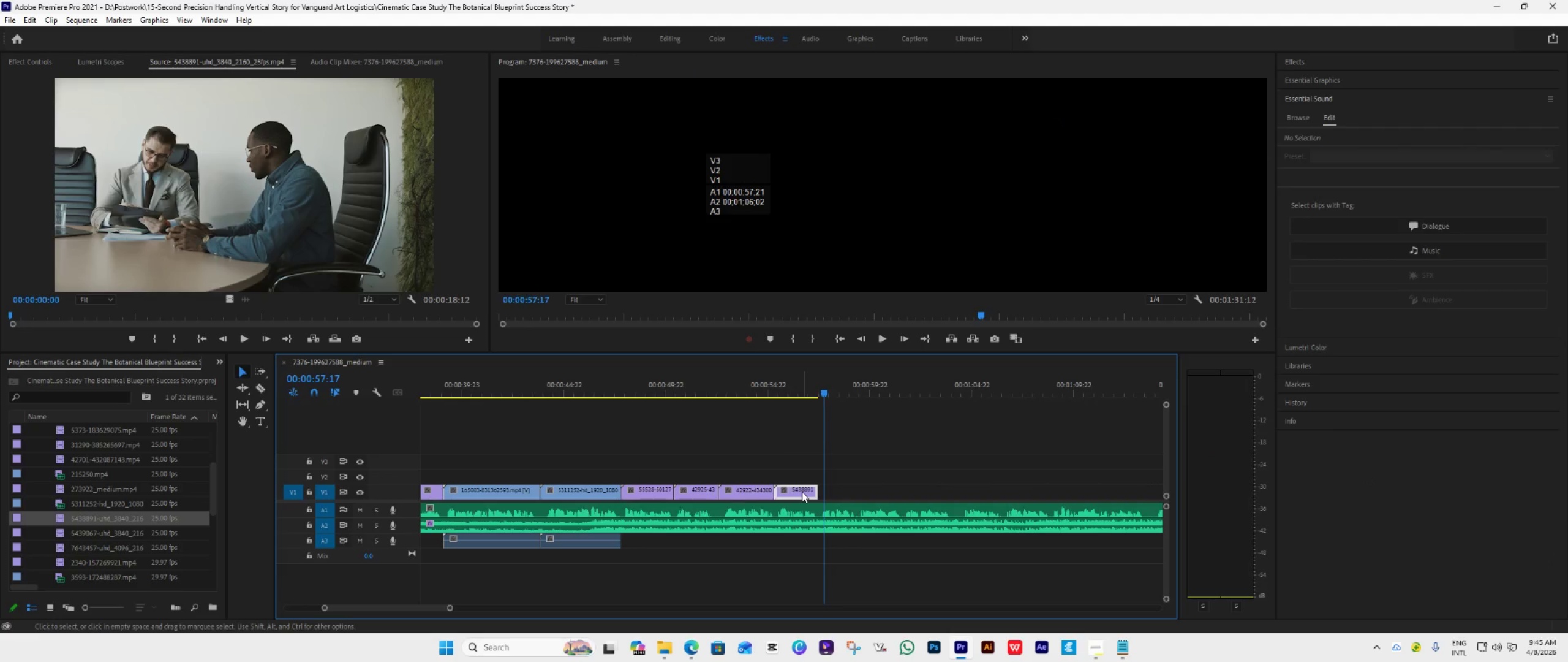 
right_click([802, 492])
 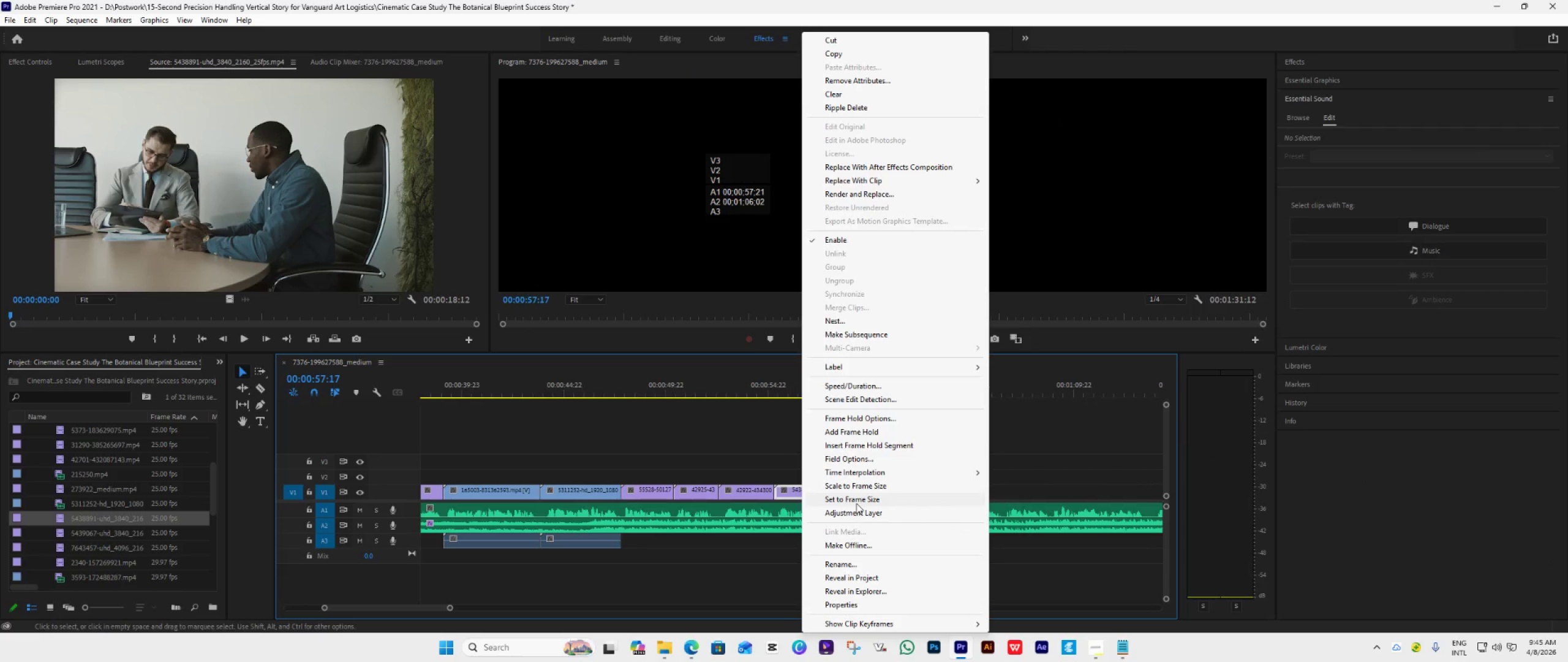 
left_click([856, 503])
 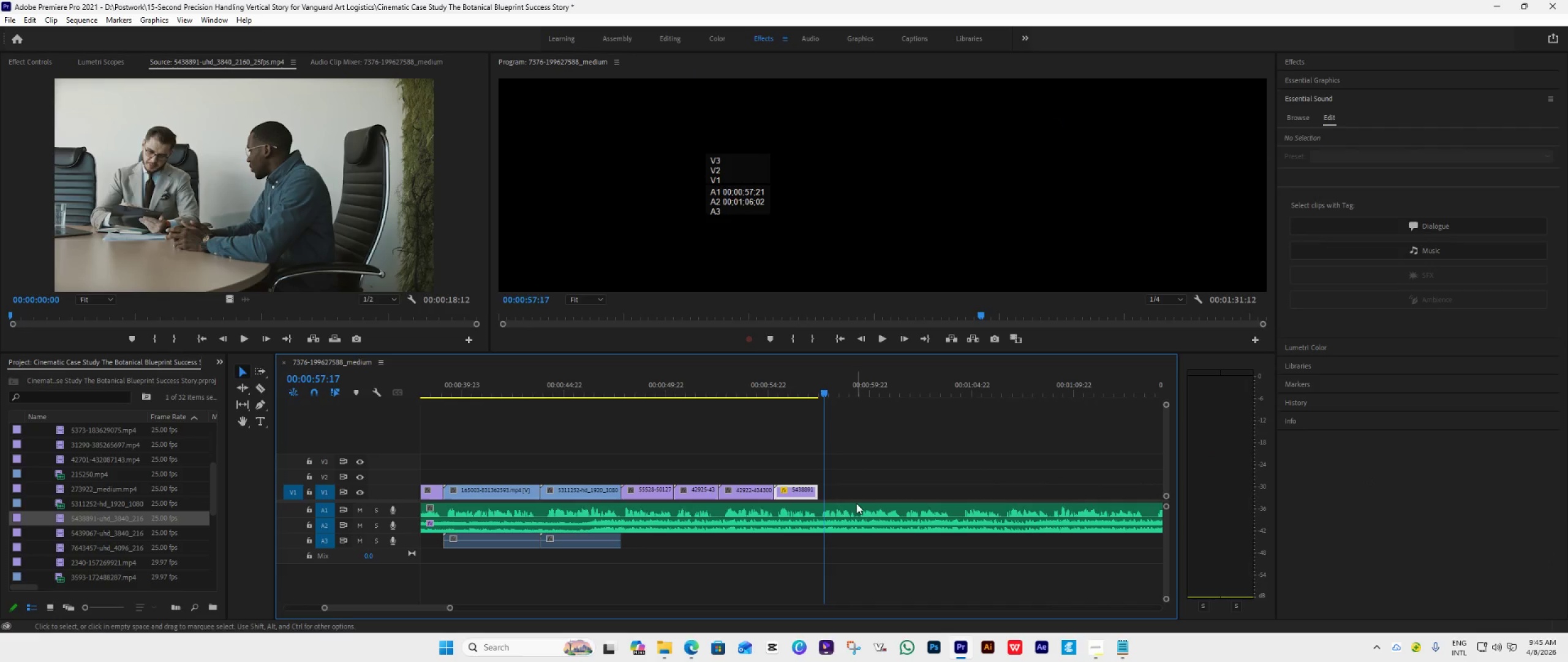 
key(Space)
 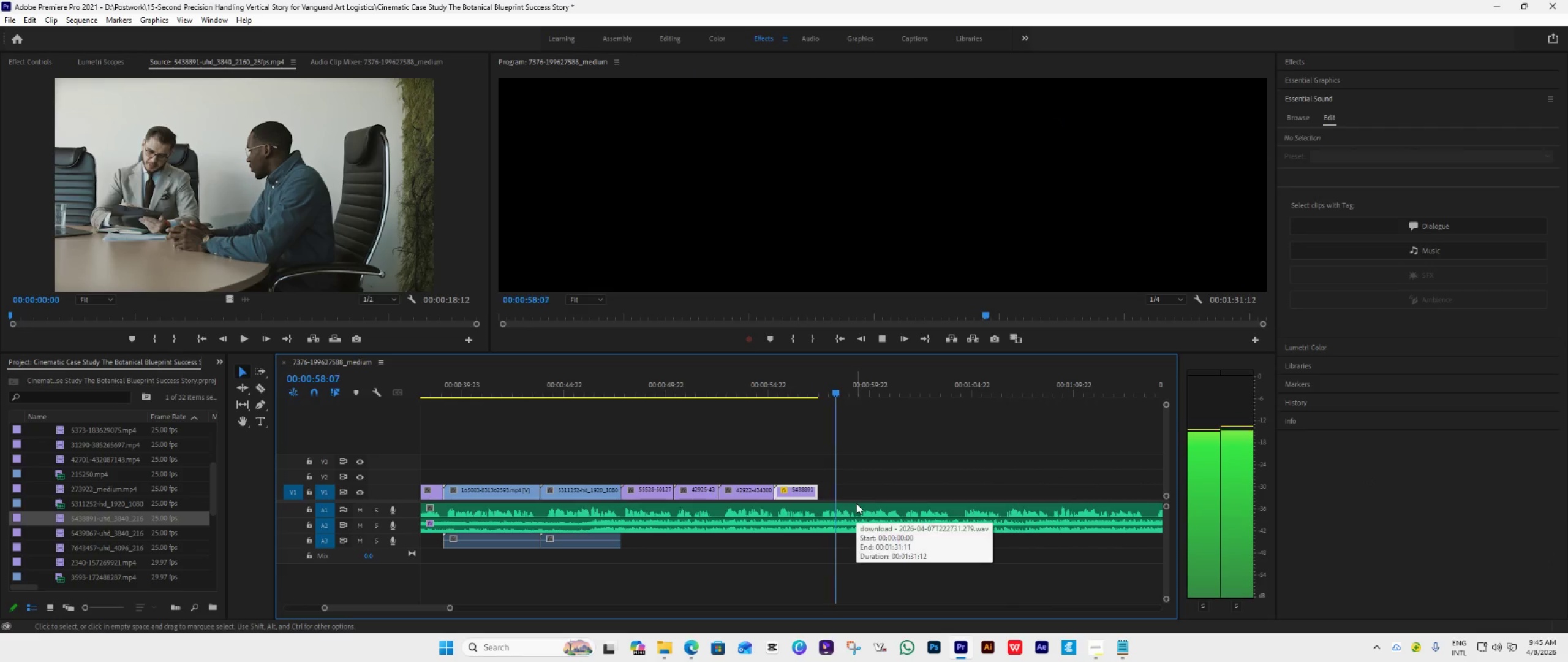 
mouse_move([841, 511])
 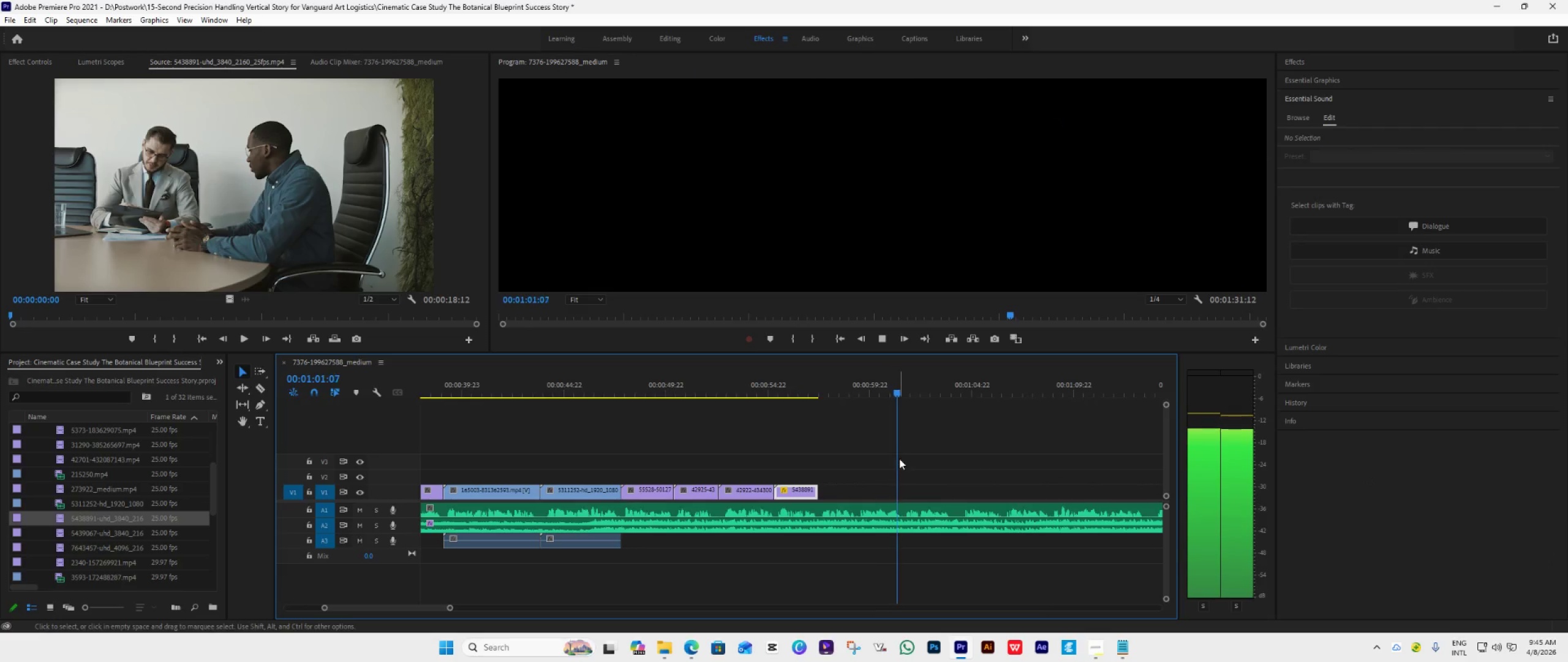 
key(Space)
 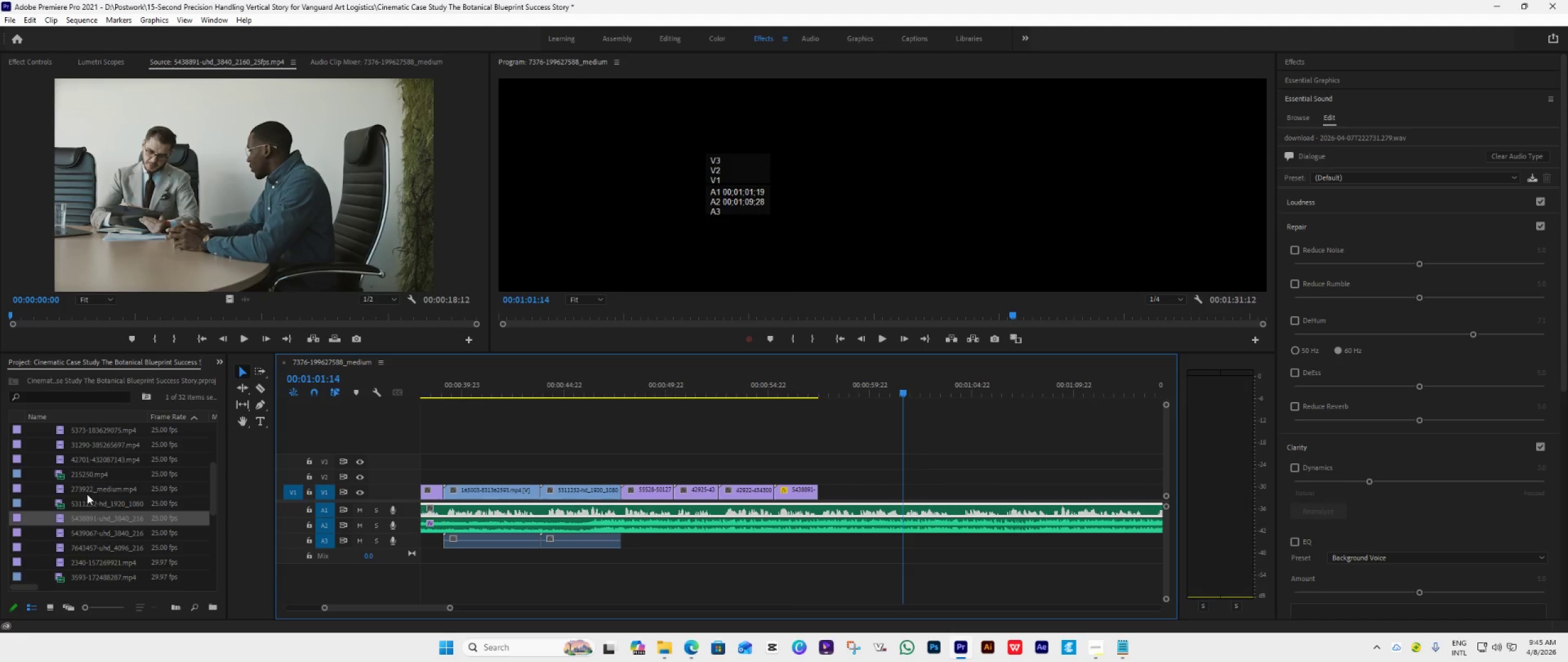 
double_click([61, 486])
 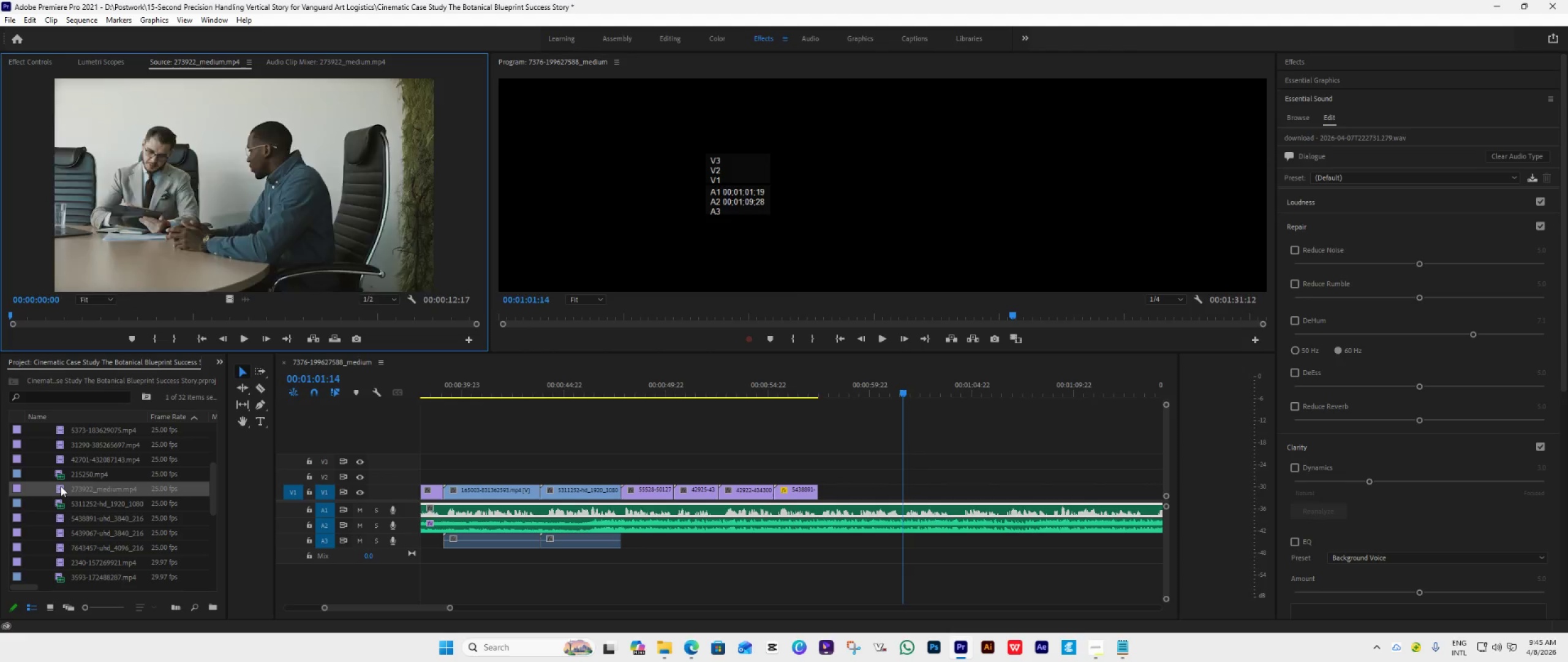 
triple_click([61, 486])
 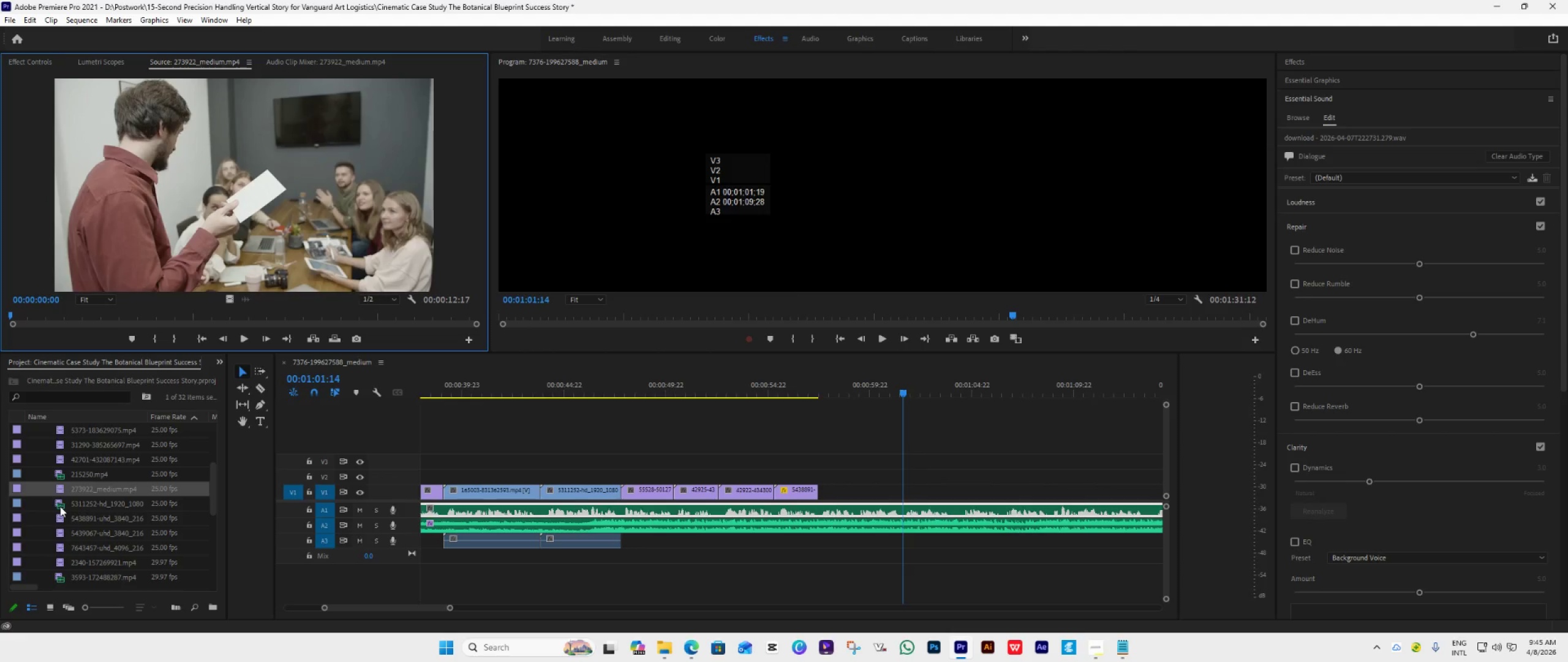 
double_click([60, 506])
 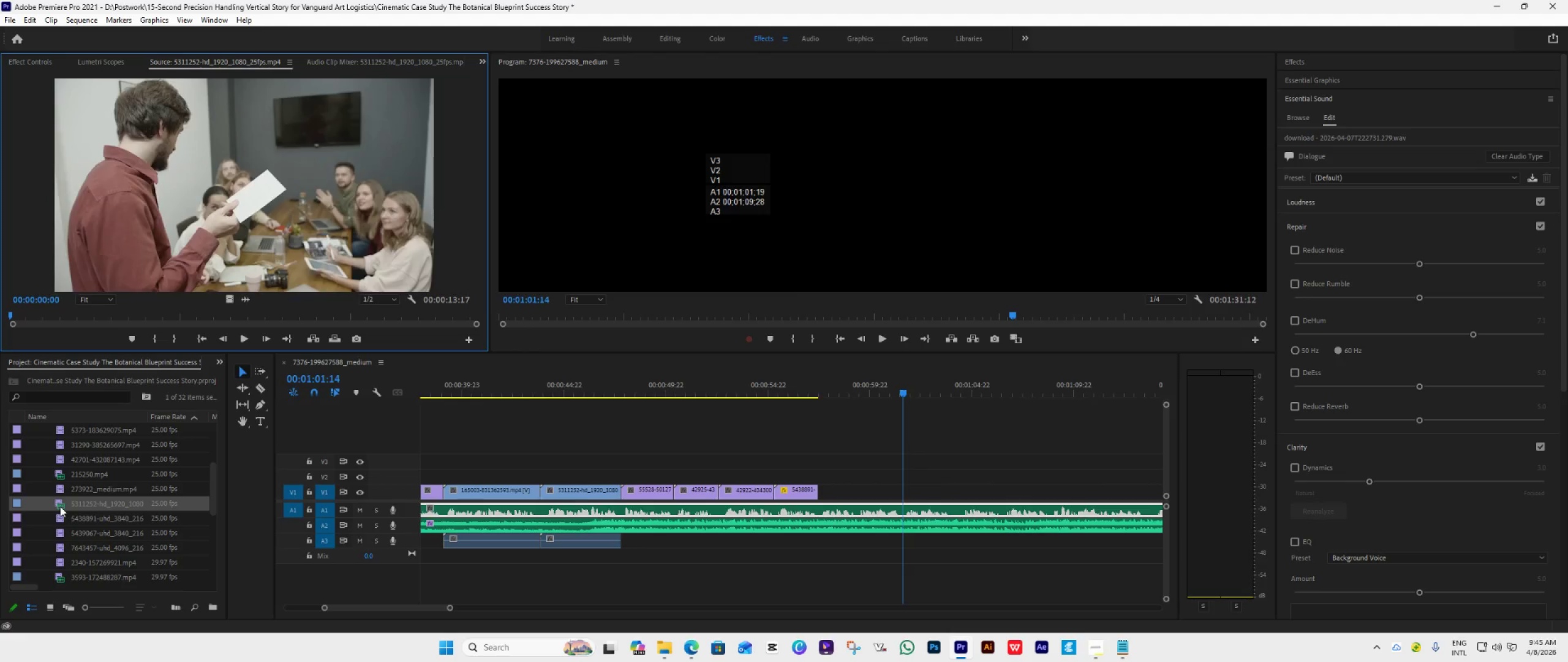 
triple_click([60, 506])
 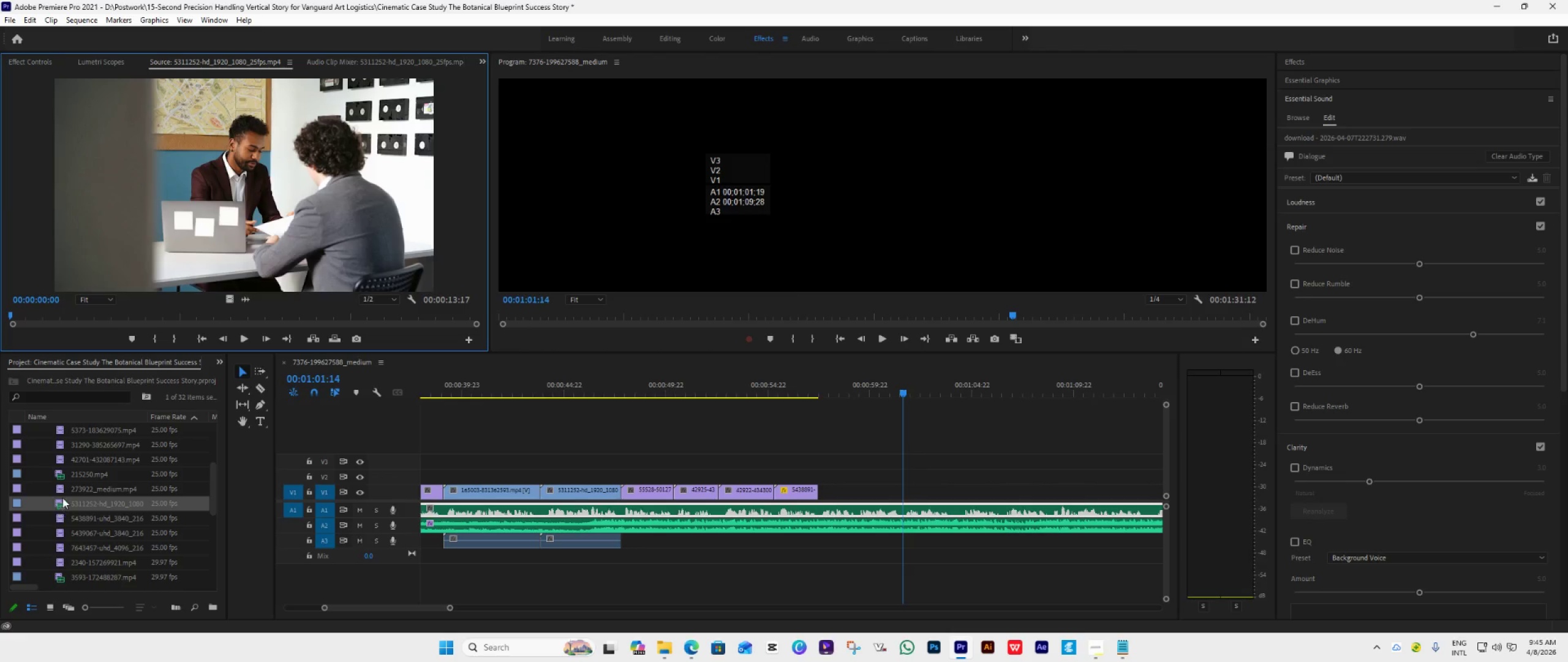 
scroll: coordinate [63, 497], scroll_direction: up, amount: 1.0
 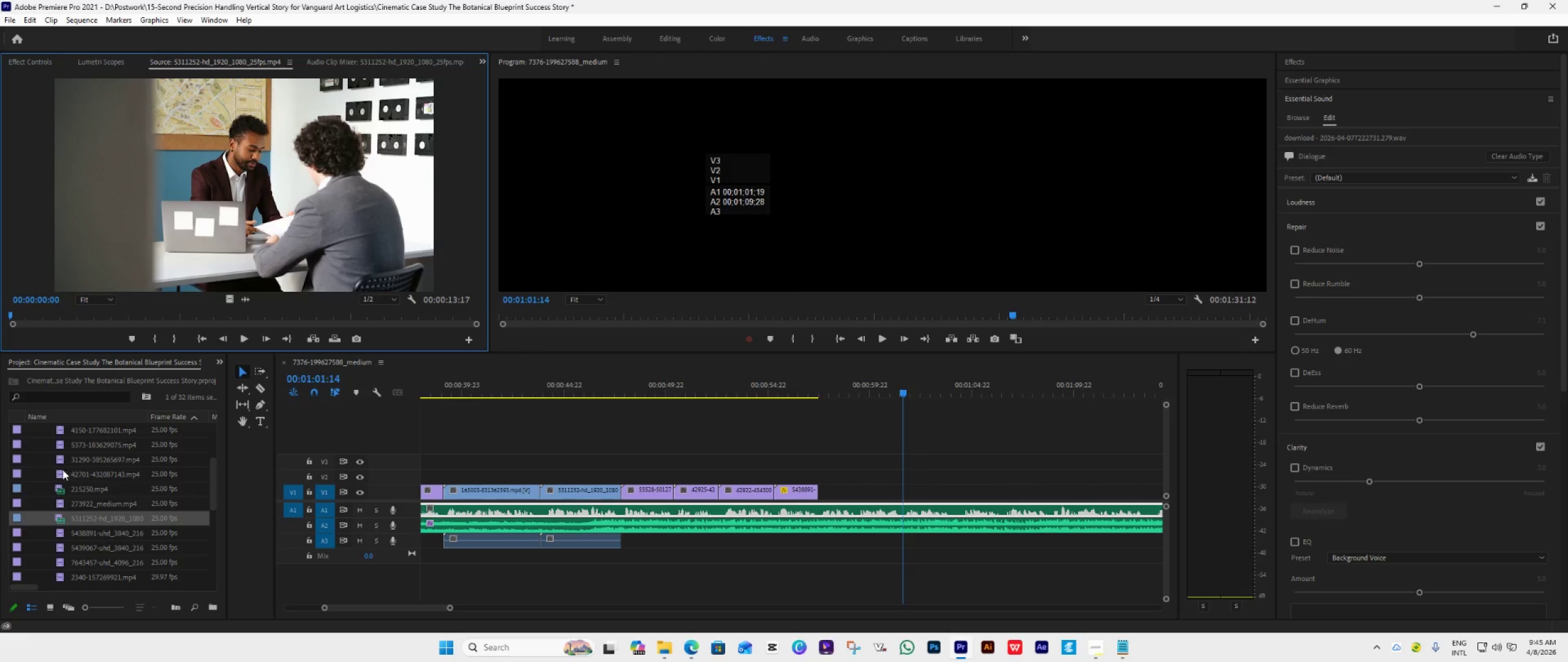 
double_click([61, 470])
 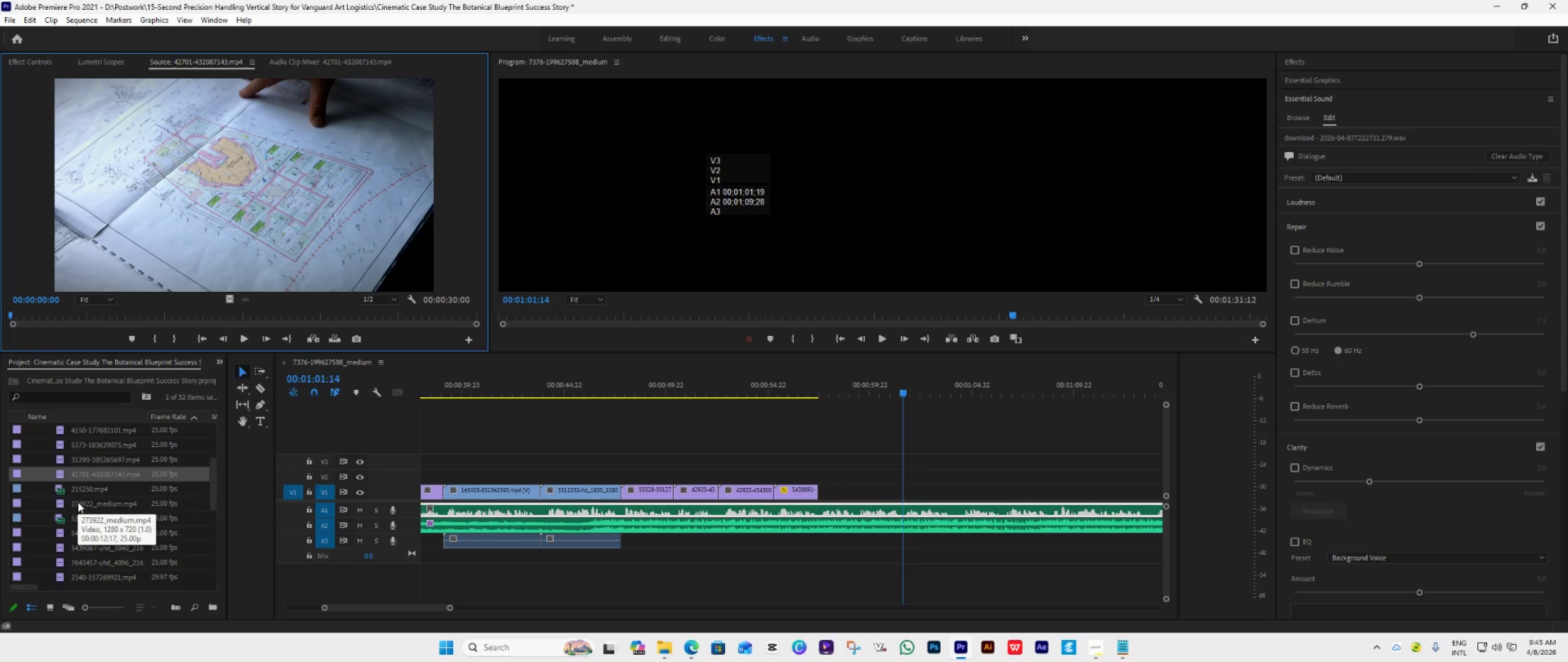 
scroll: coordinate [78, 502], scroll_direction: down, amount: 4.0
 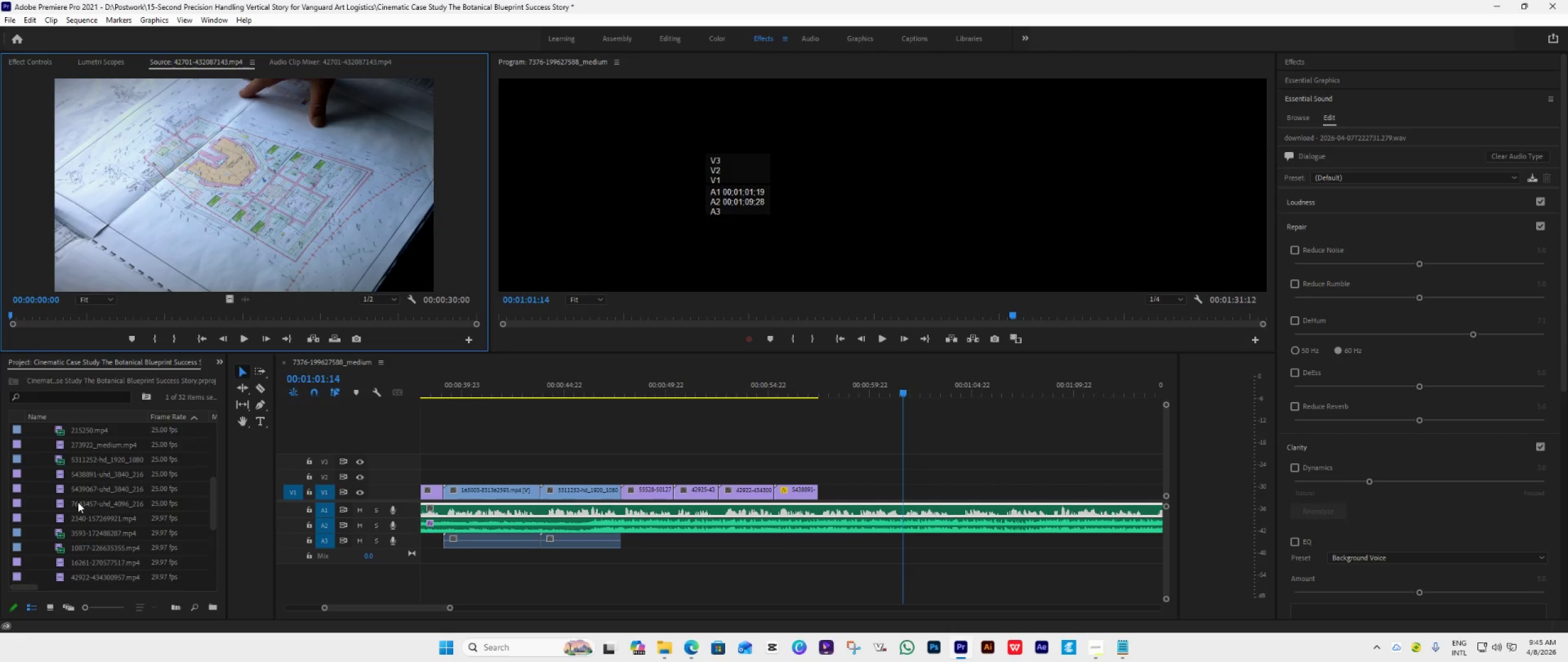 
scroll: coordinate [78, 502], scroll_direction: up, amount: 3.0
 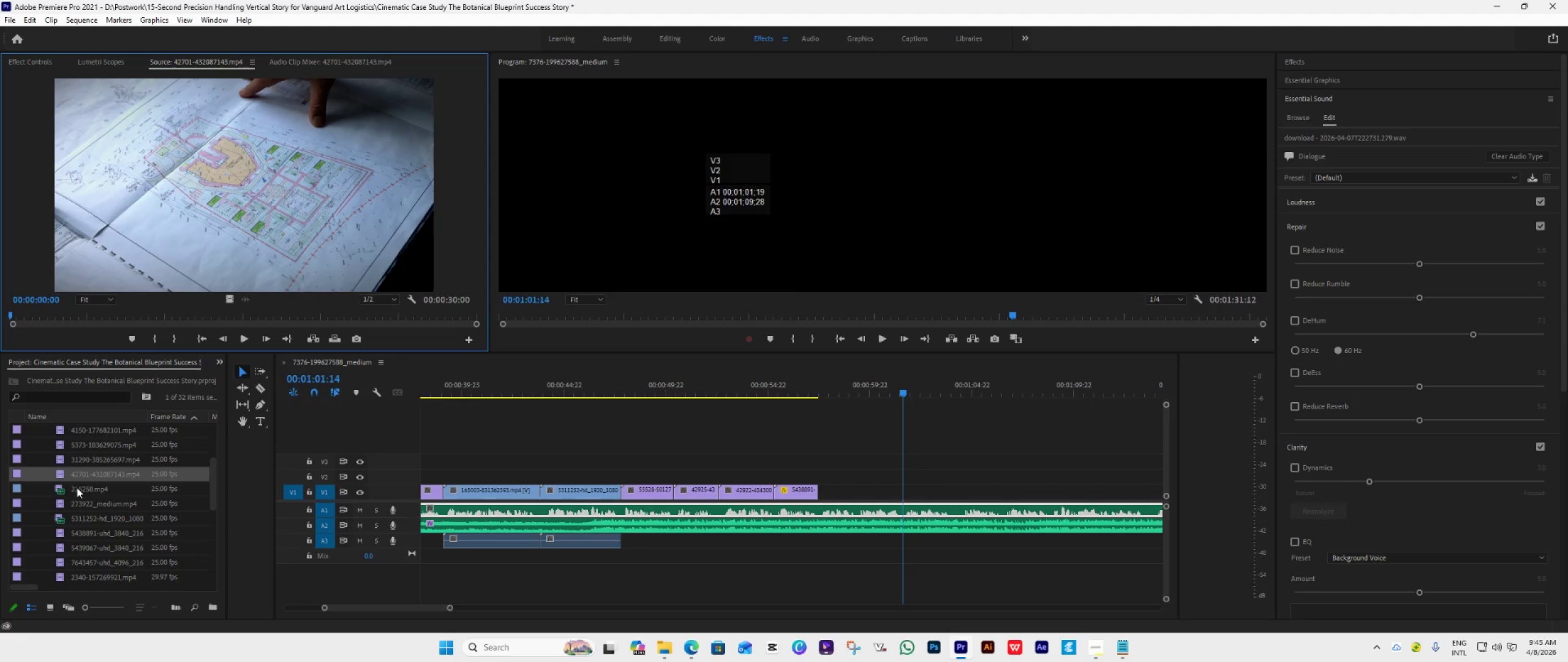 
left_click_drag(start_coordinate=[77, 478], to_coordinate=[818, 492])
 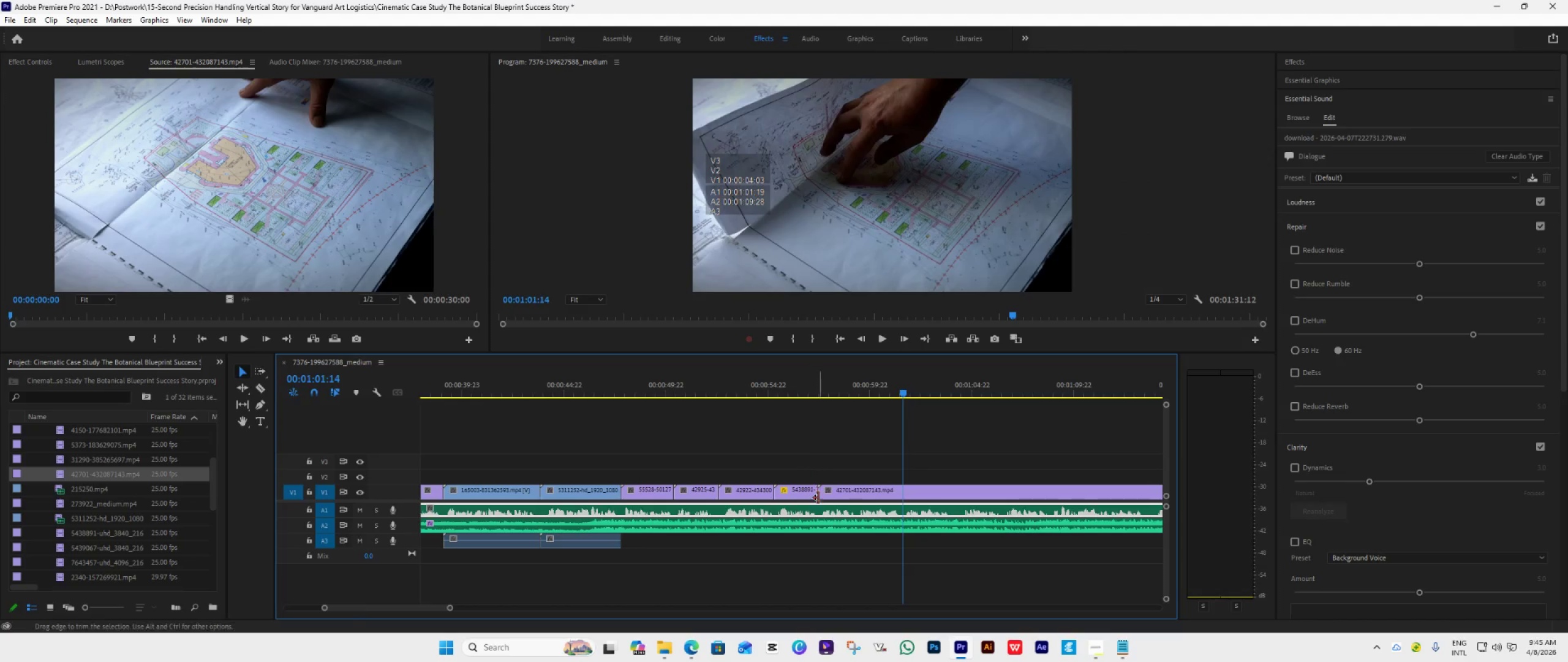 
scroll: coordinate [772, 506], scroll_direction: down, amount: 13.0
 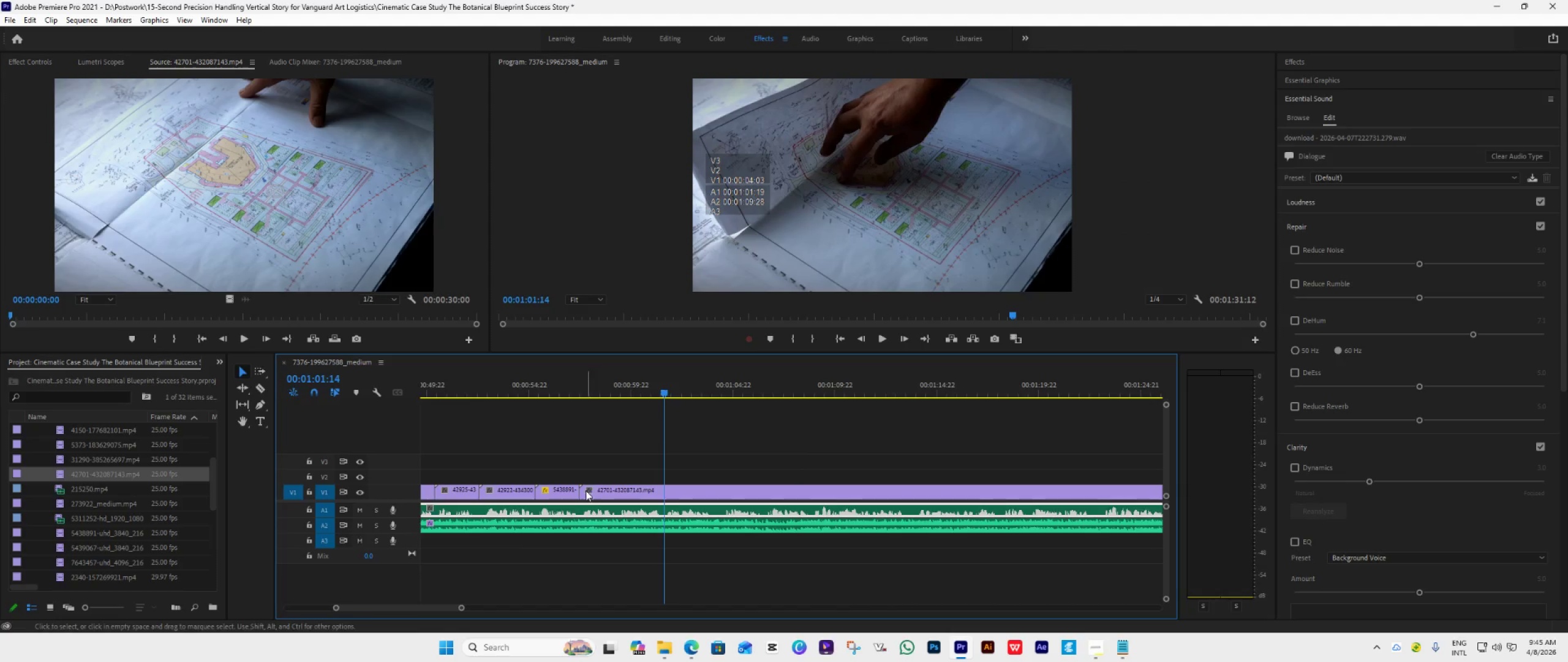 
left_click_drag(start_coordinate=[584, 490], to_coordinate=[712, 492])
 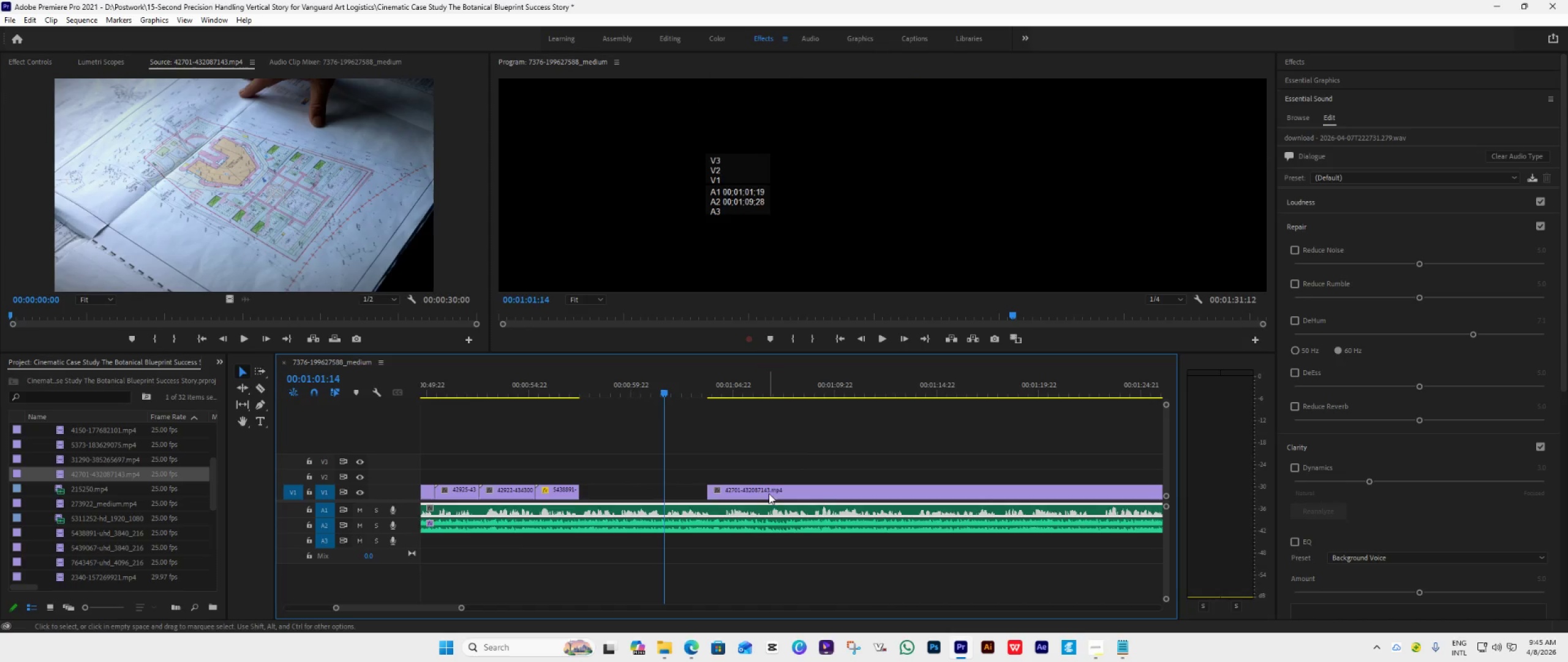 
left_click_drag(start_coordinate=[769, 493], to_coordinate=[644, 498])
 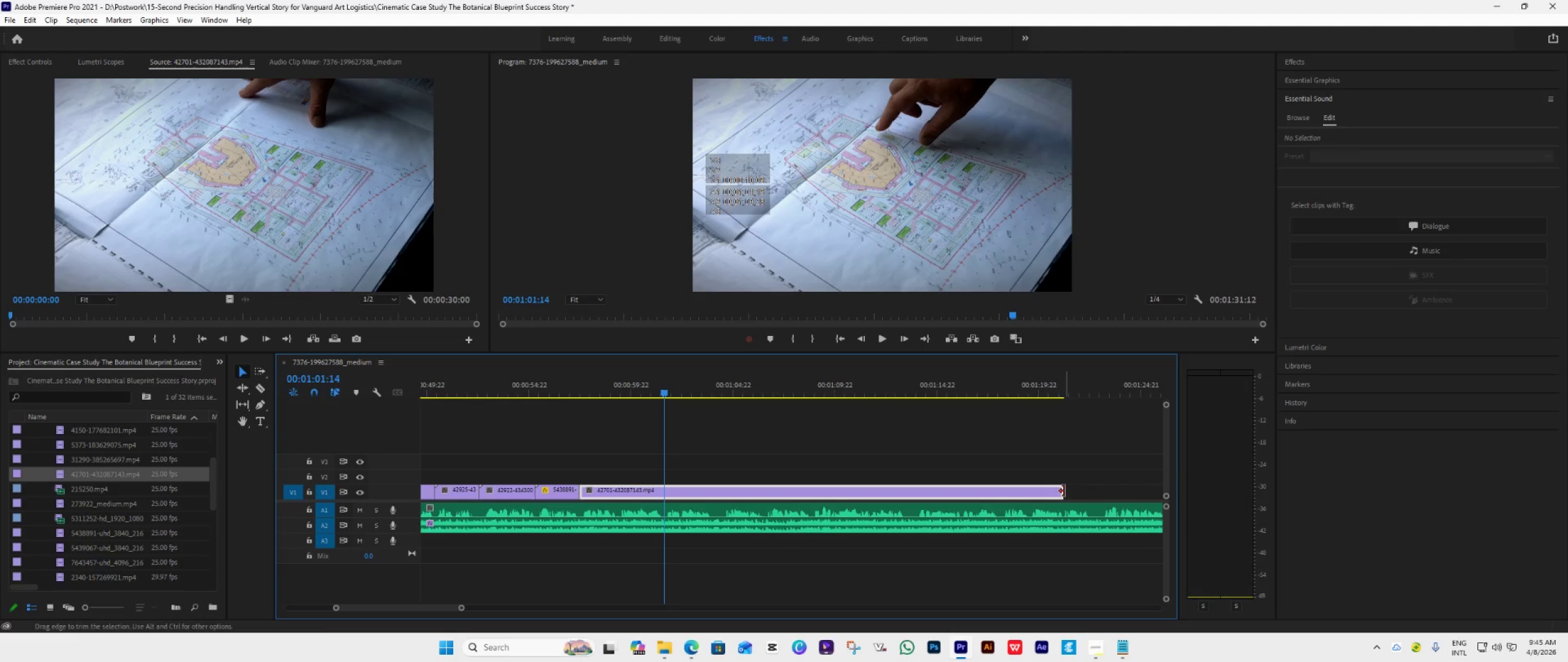 
left_click_drag(start_coordinate=[1059, 490], to_coordinate=[662, 531])
 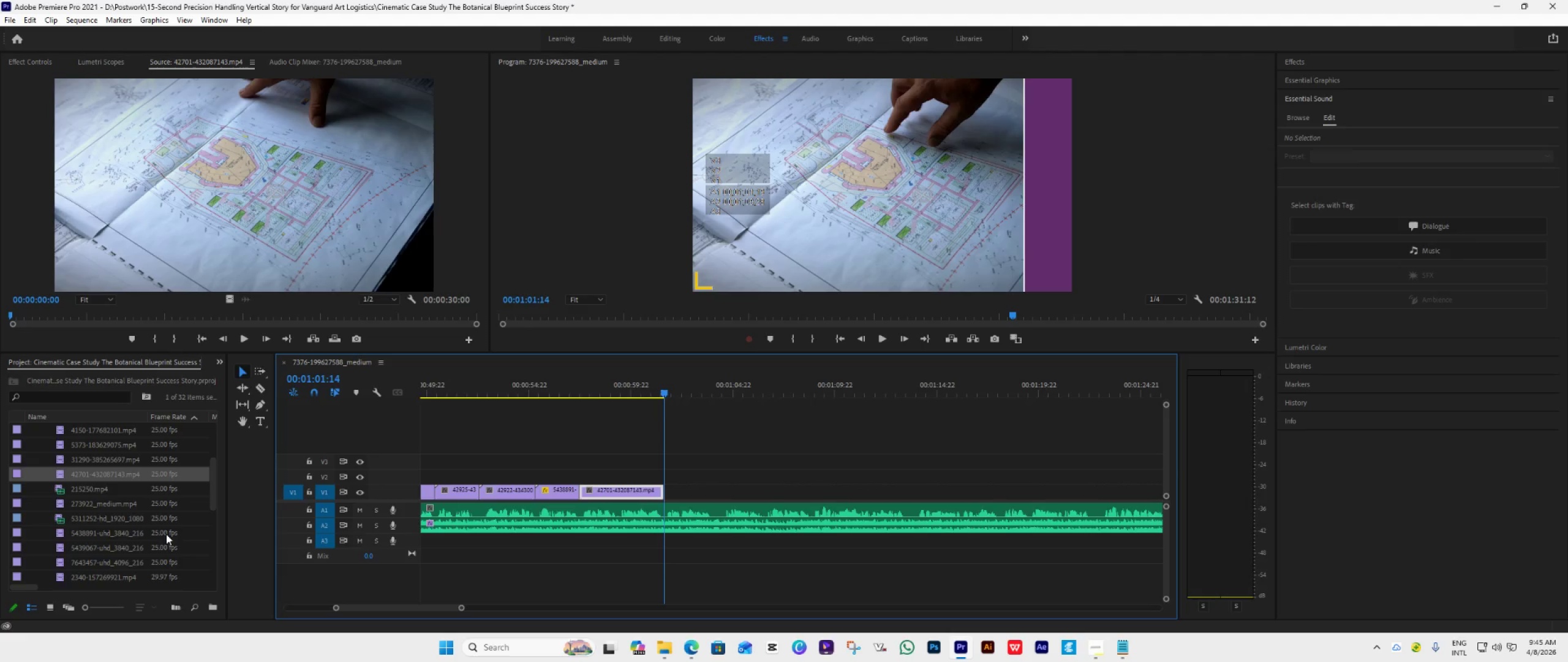 
double_click([69, 460])
 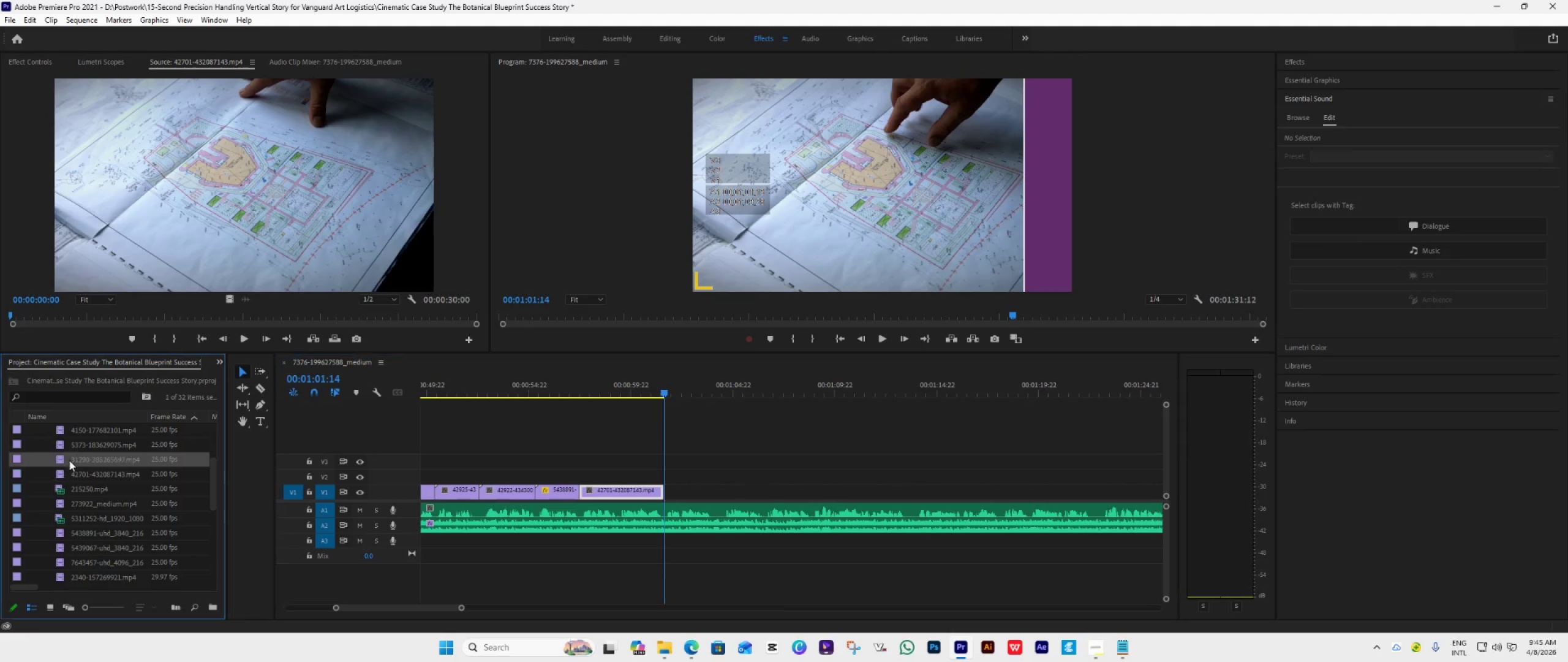 
triple_click([69, 460])
 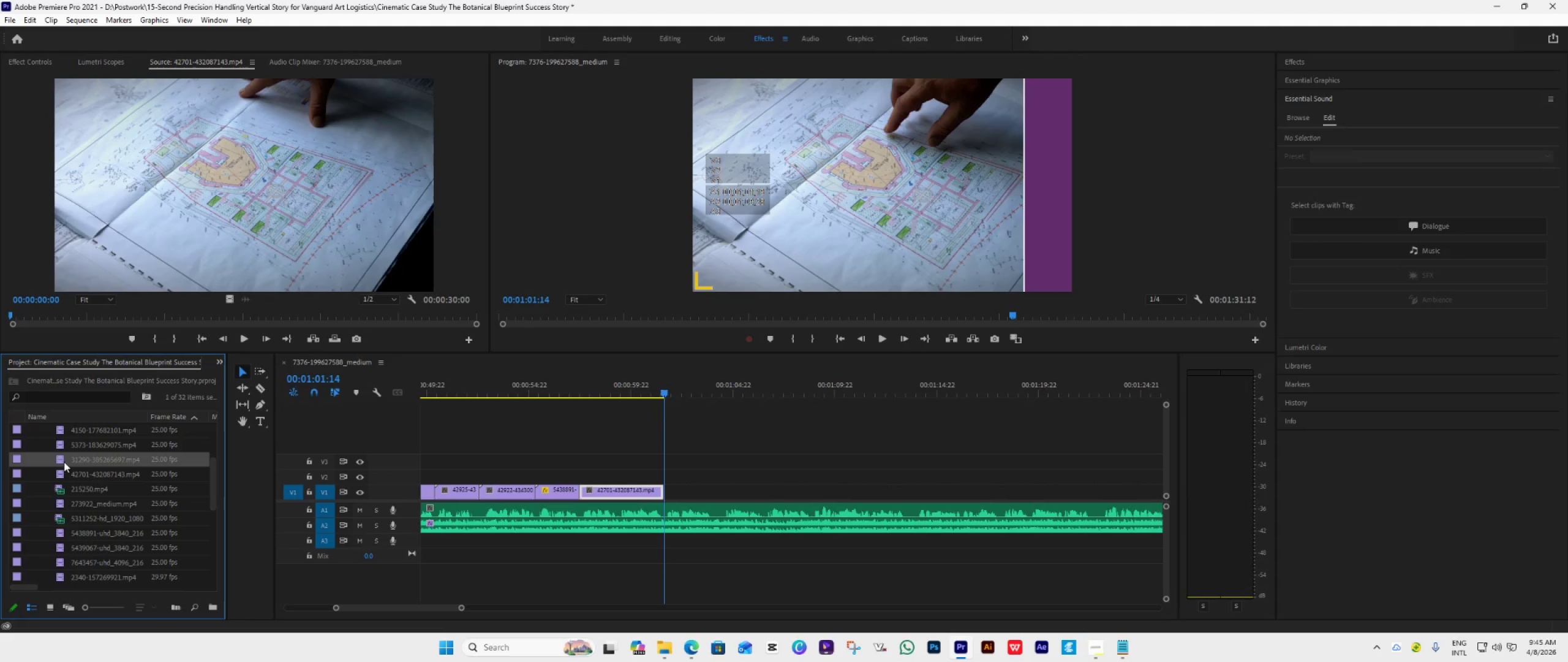 
double_click([64, 462])
 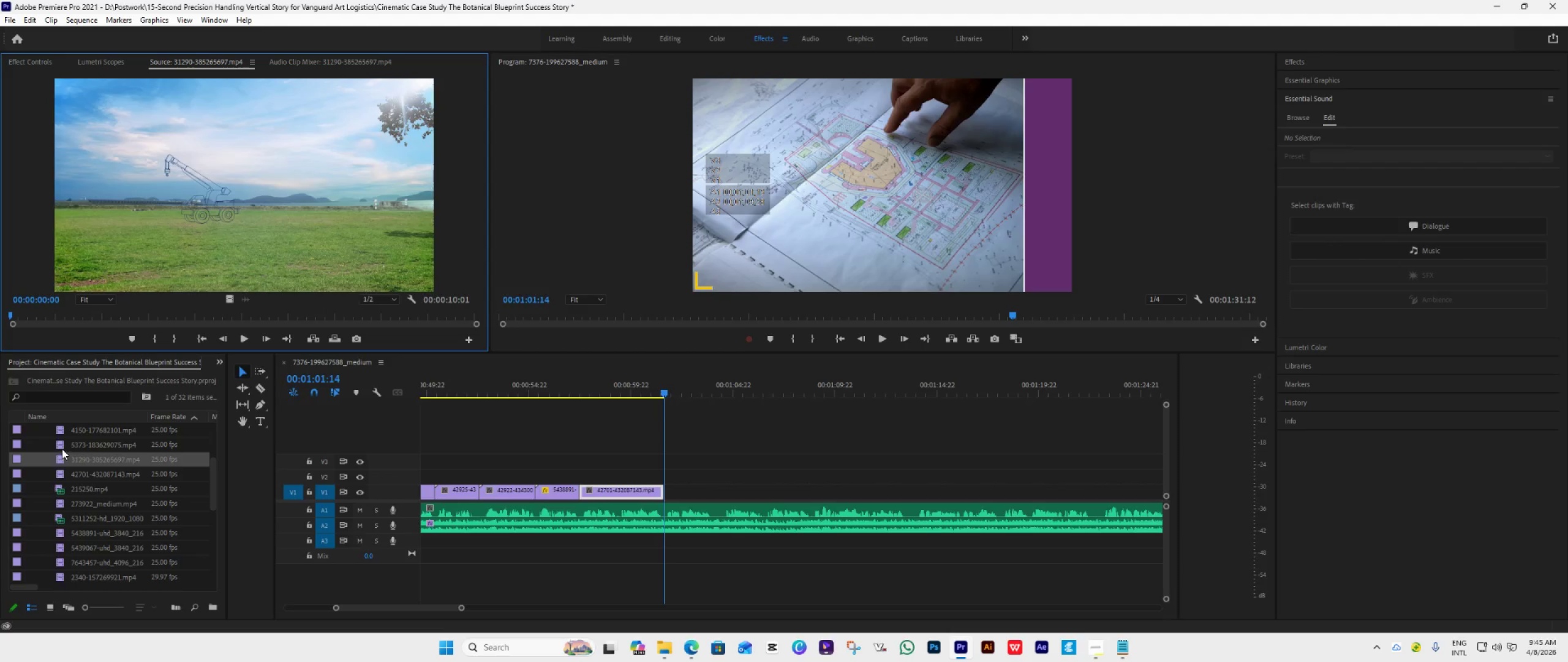 
left_click([62, 448])
 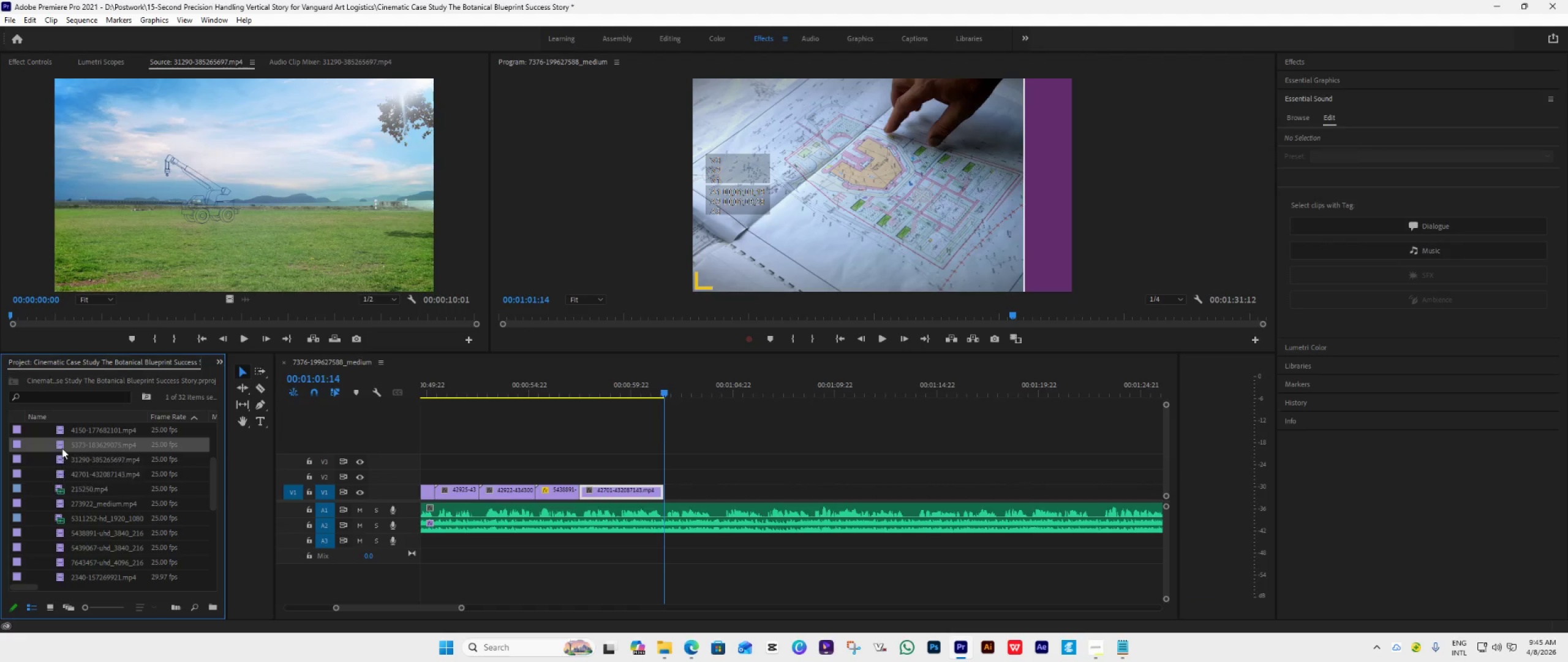 
double_click([62, 448])
 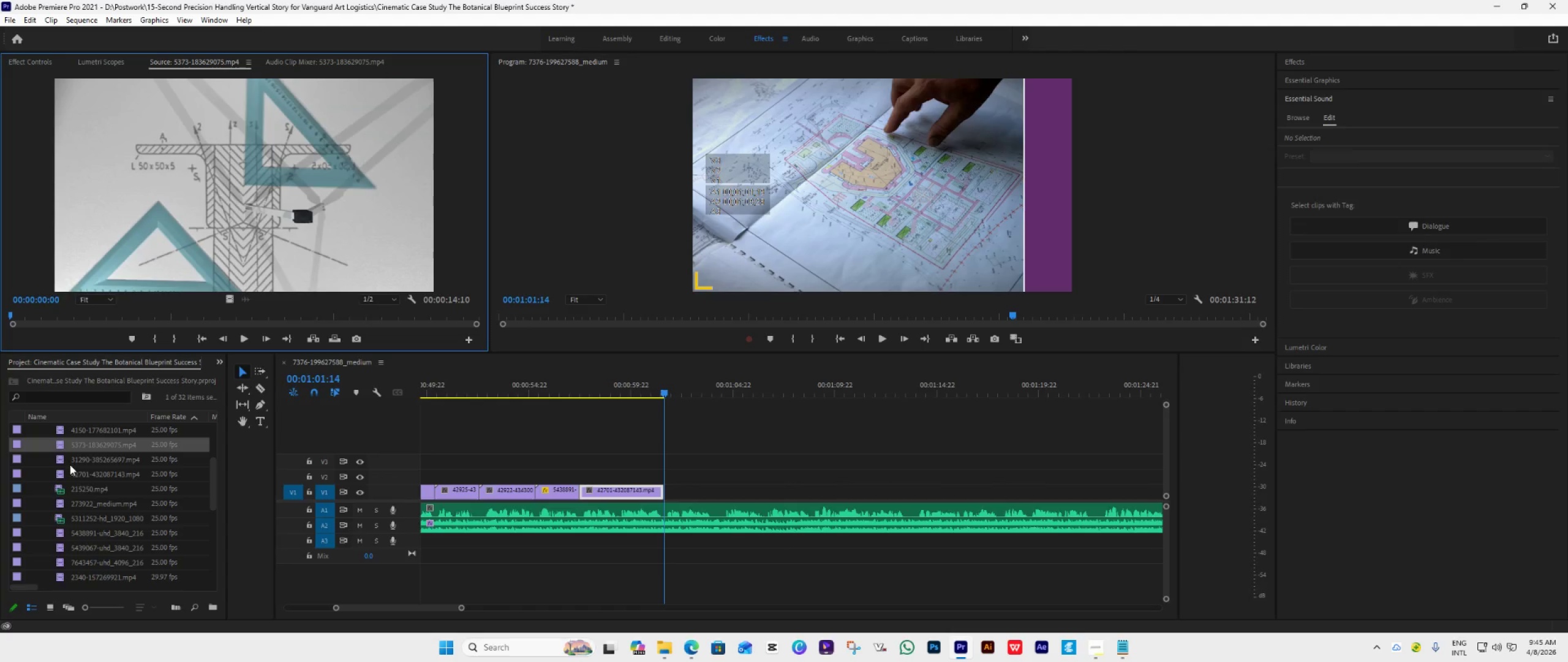 
scroll: coordinate [81, 518], scroll_direction: down, amount: 15.0
 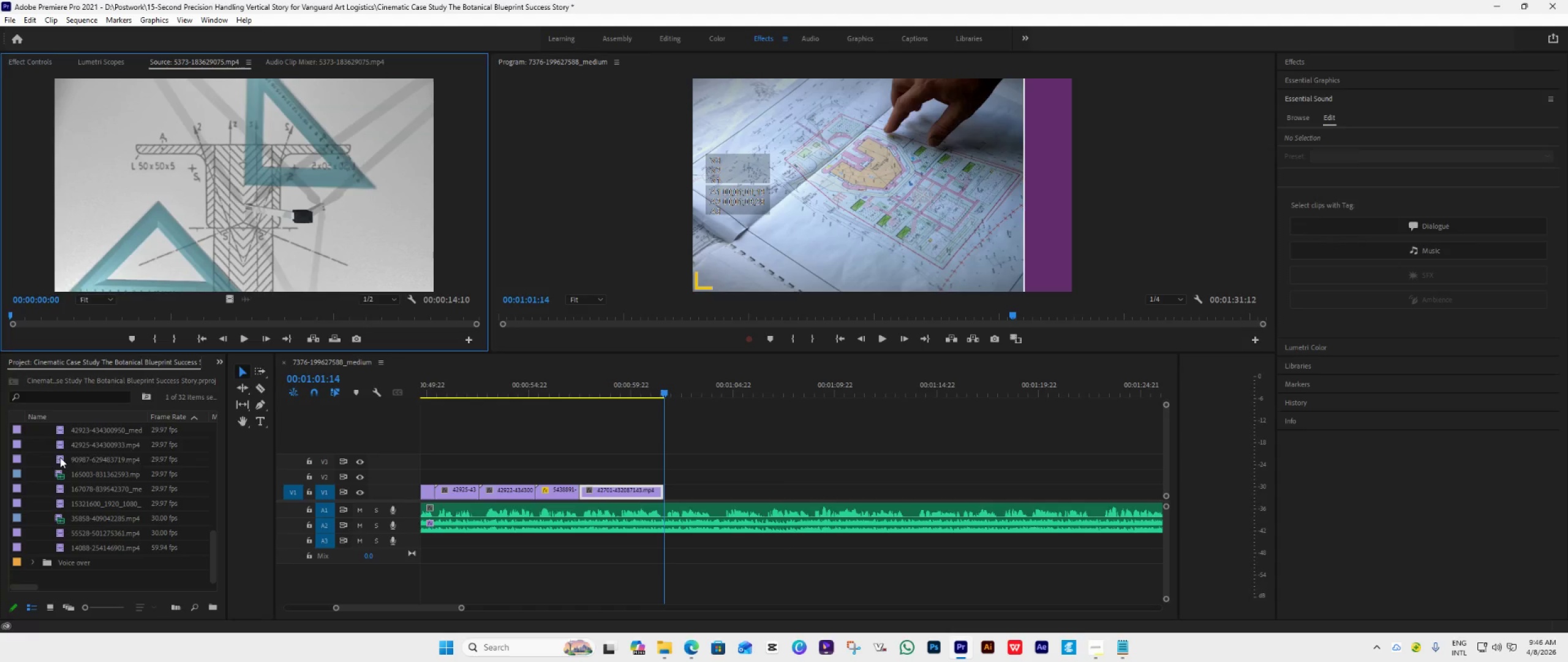 
double_click([60, 457])
 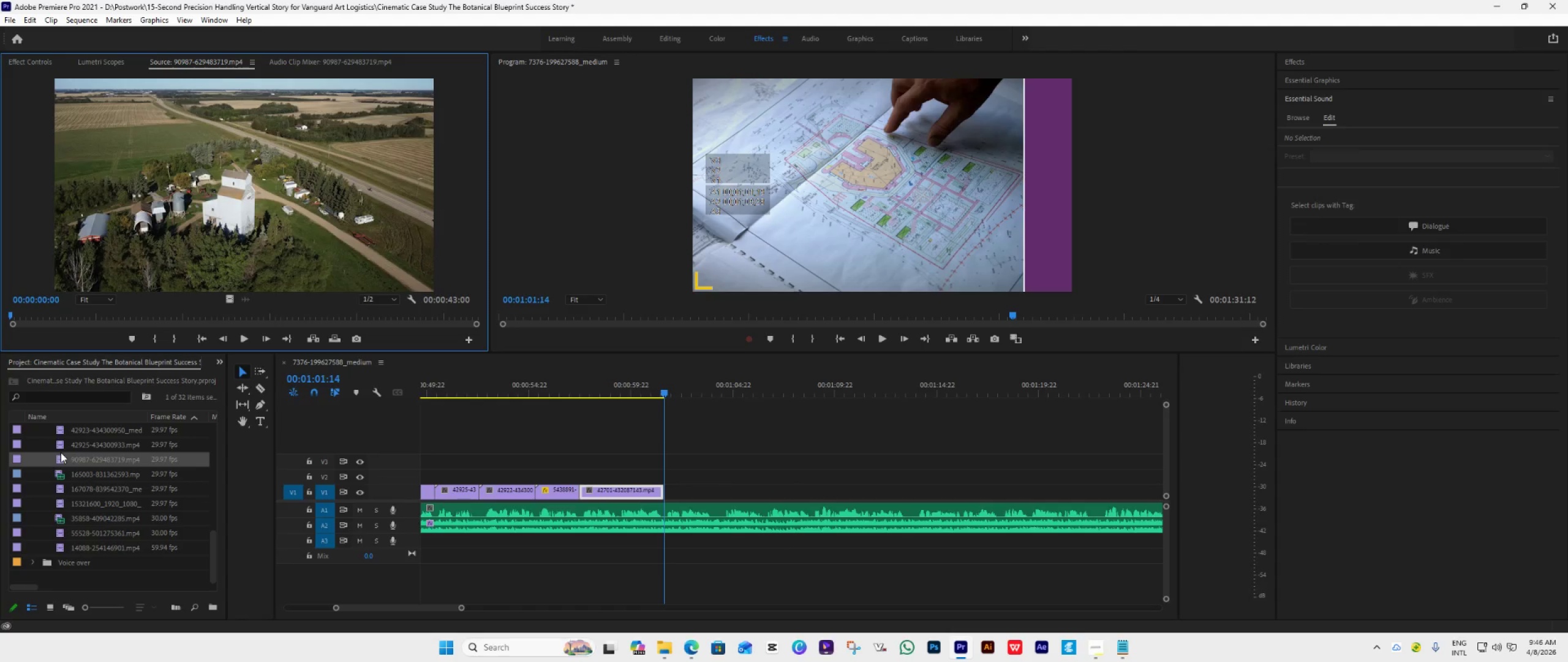 
left_click([61, 444])
 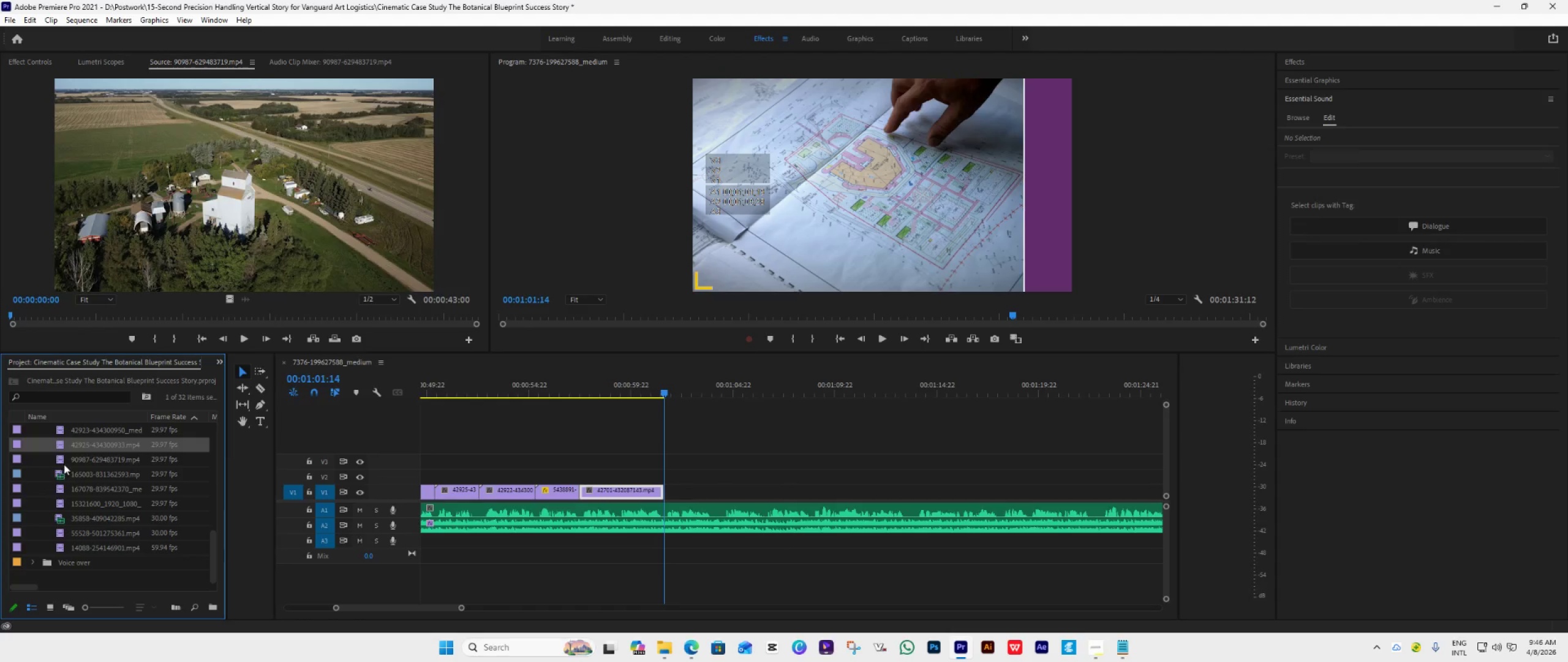 
double_click([64, 461])
 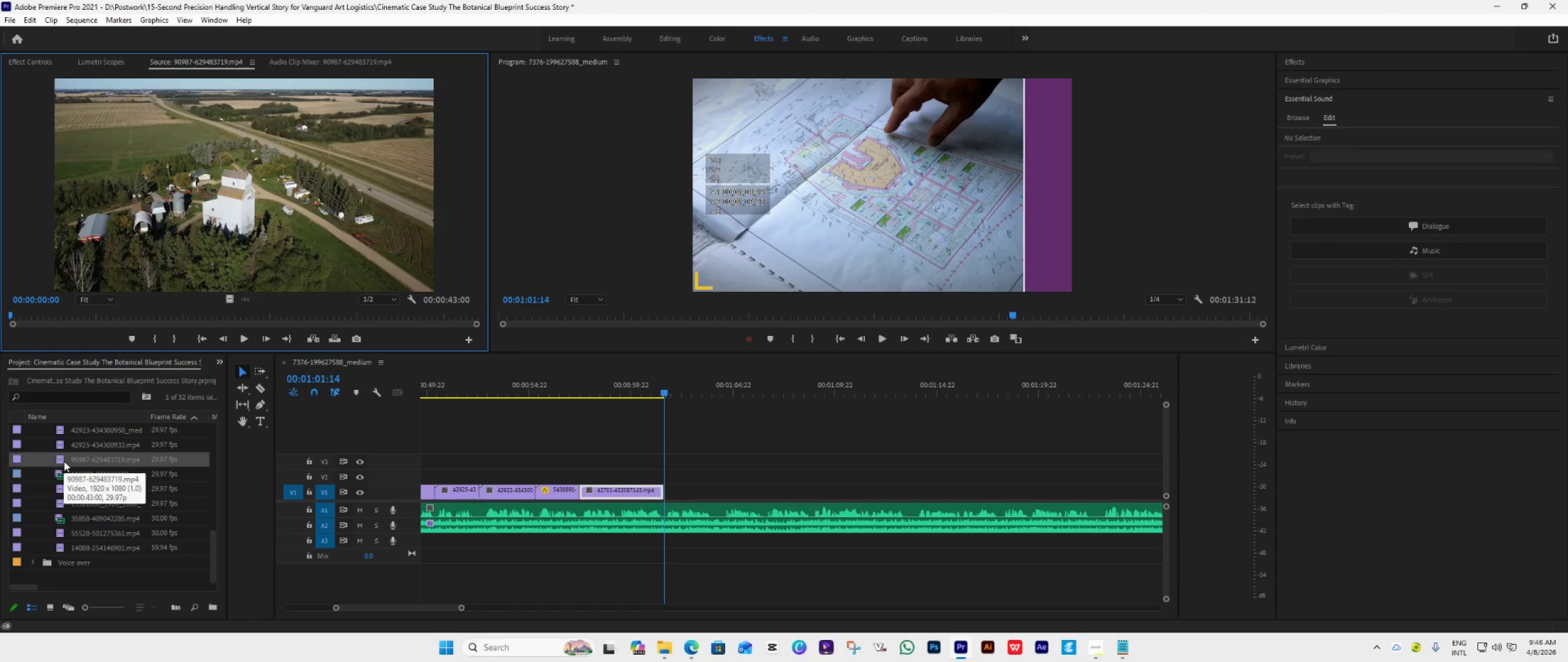 
key(Space)
 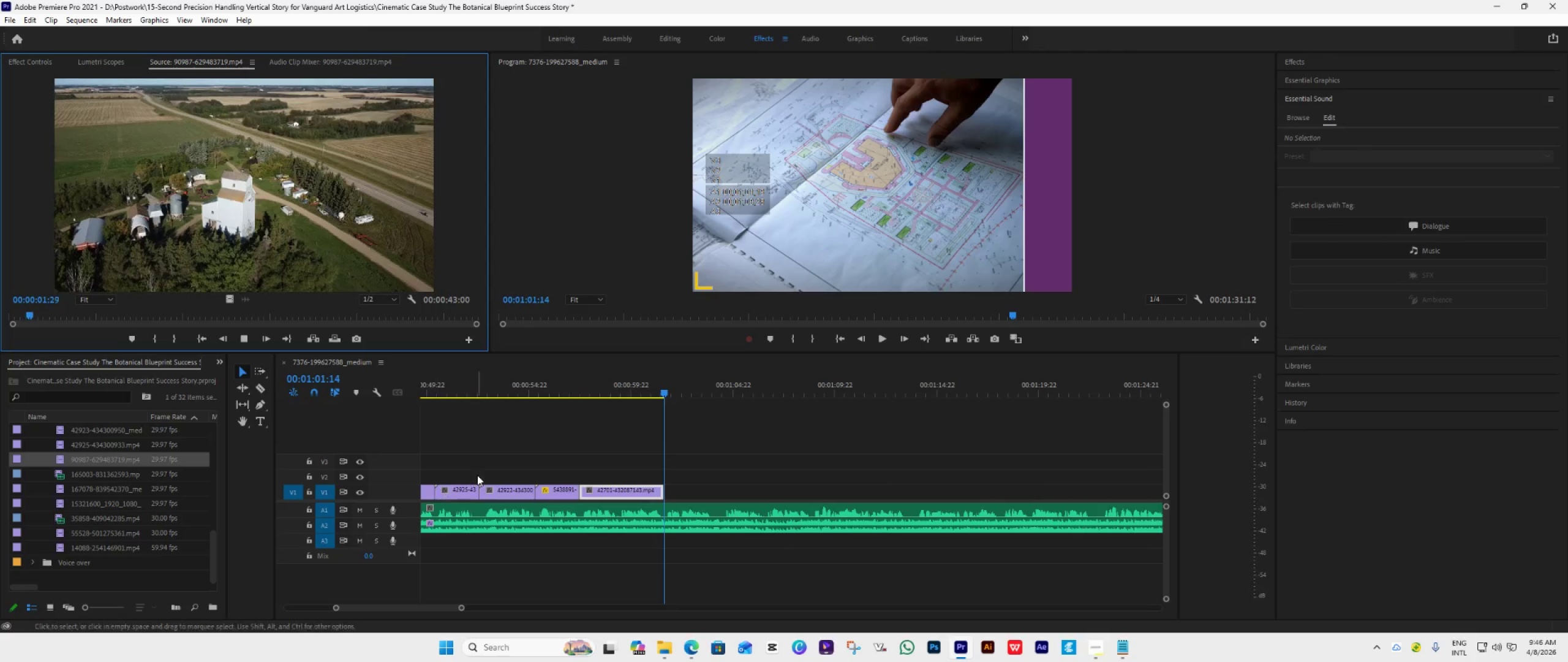 
left_click_drag(start_coordinate=[104, 464], to_coordinate=[666, 497])
 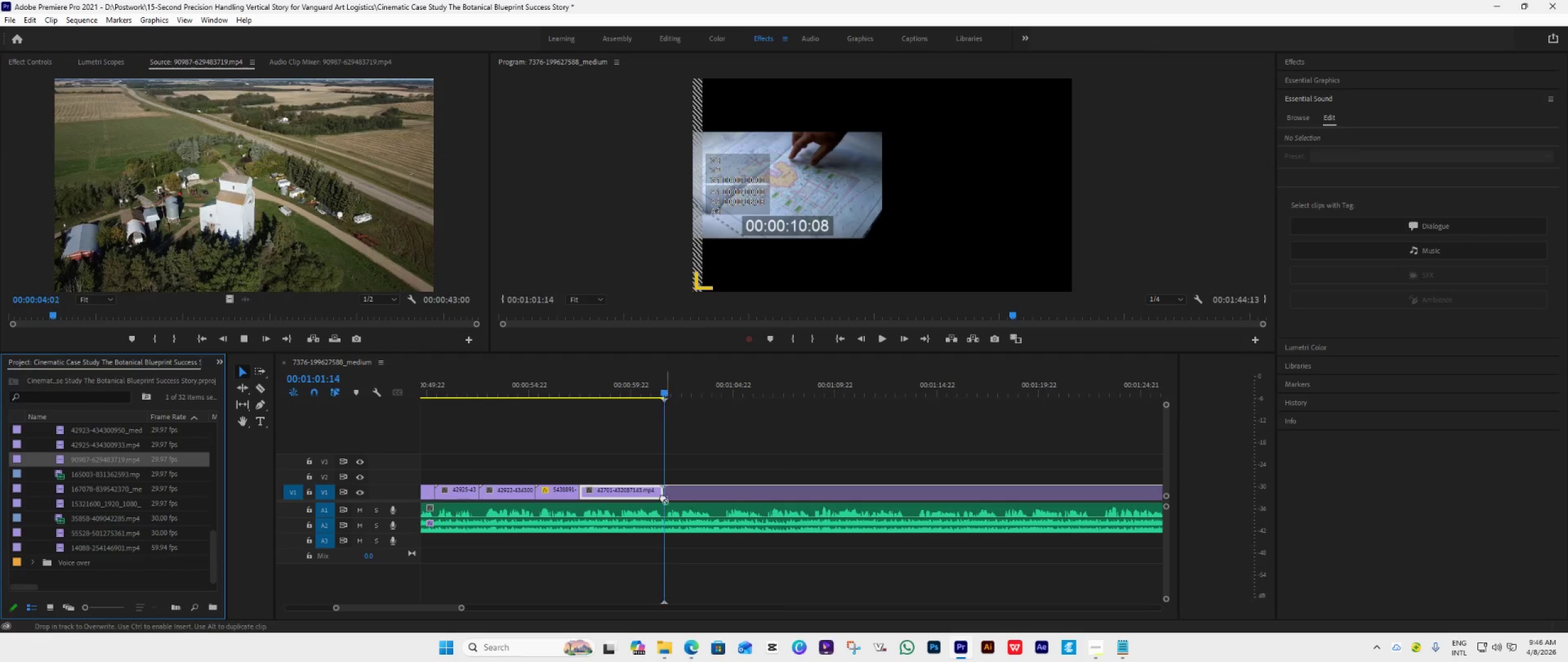 
key(Space)
 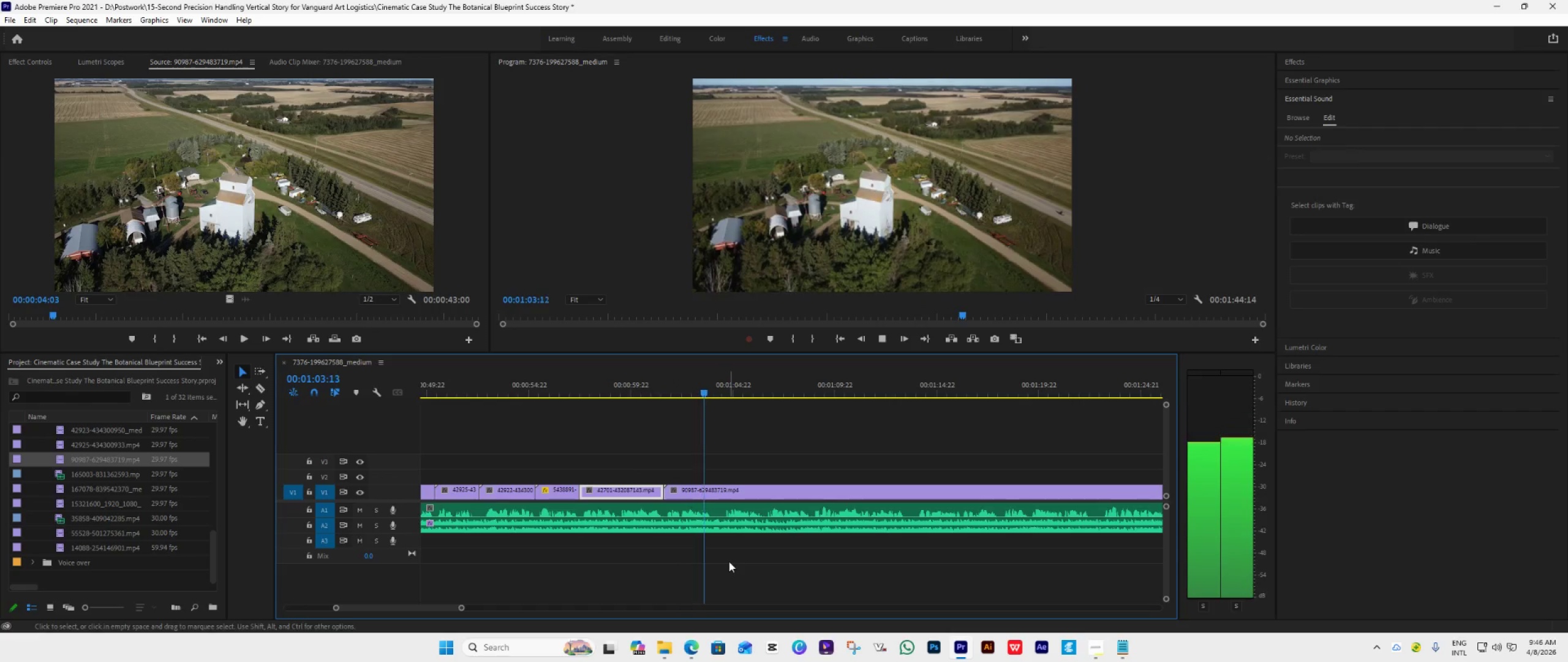 
key(Space)
 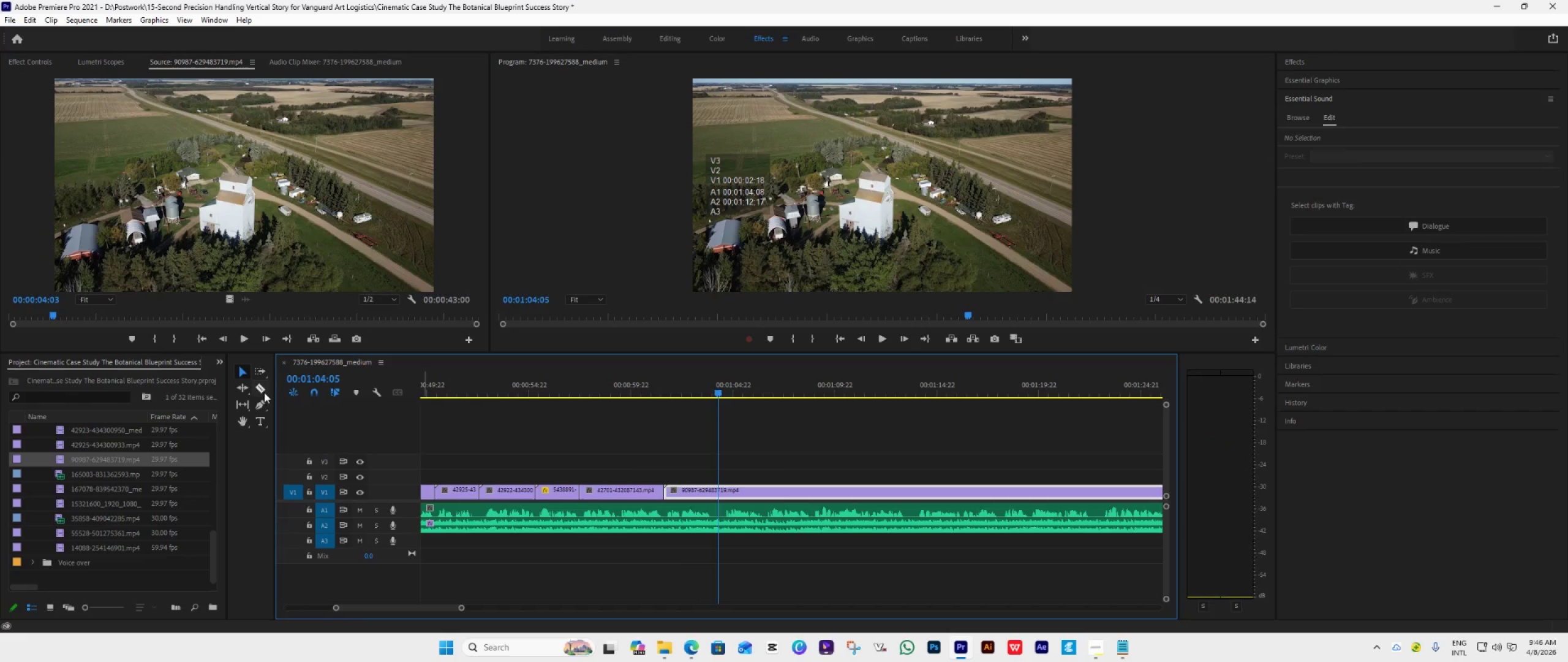 
left_click([263, 389])
 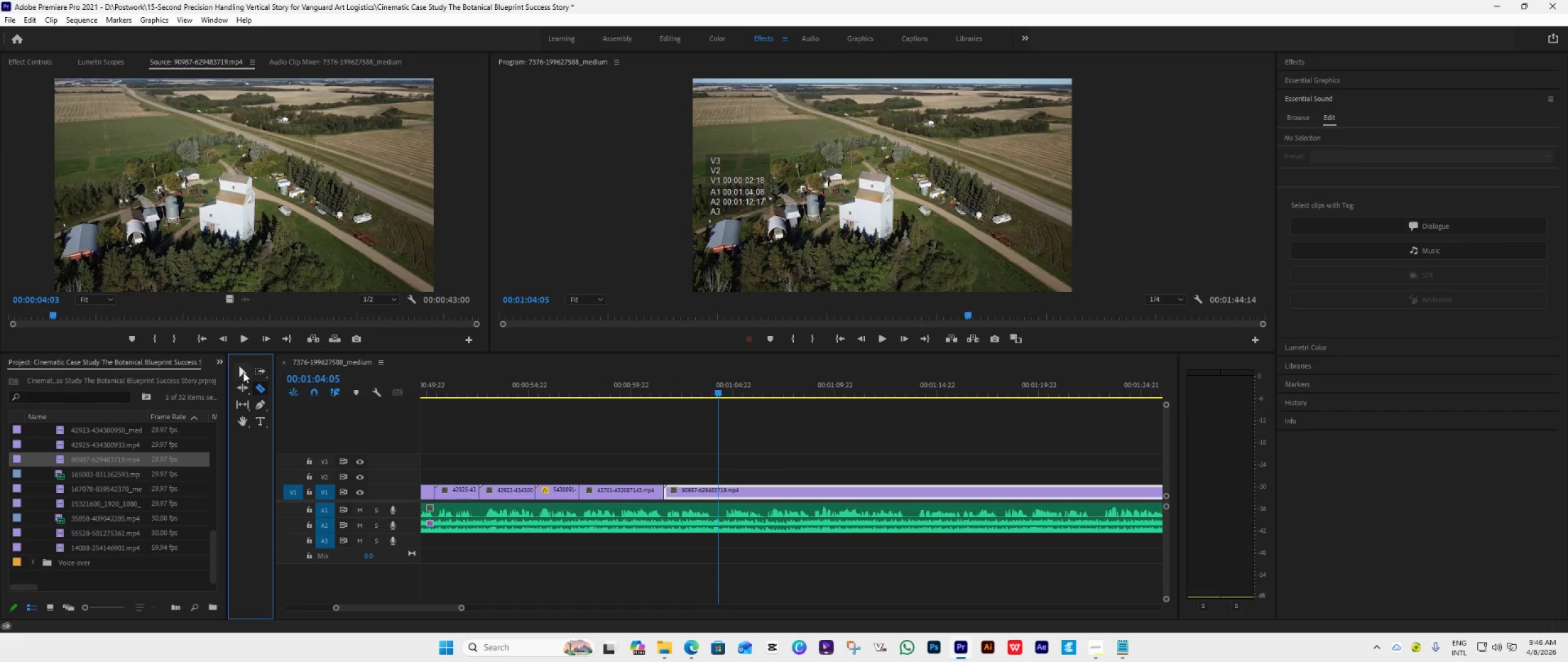 
left_click([845, 490])
 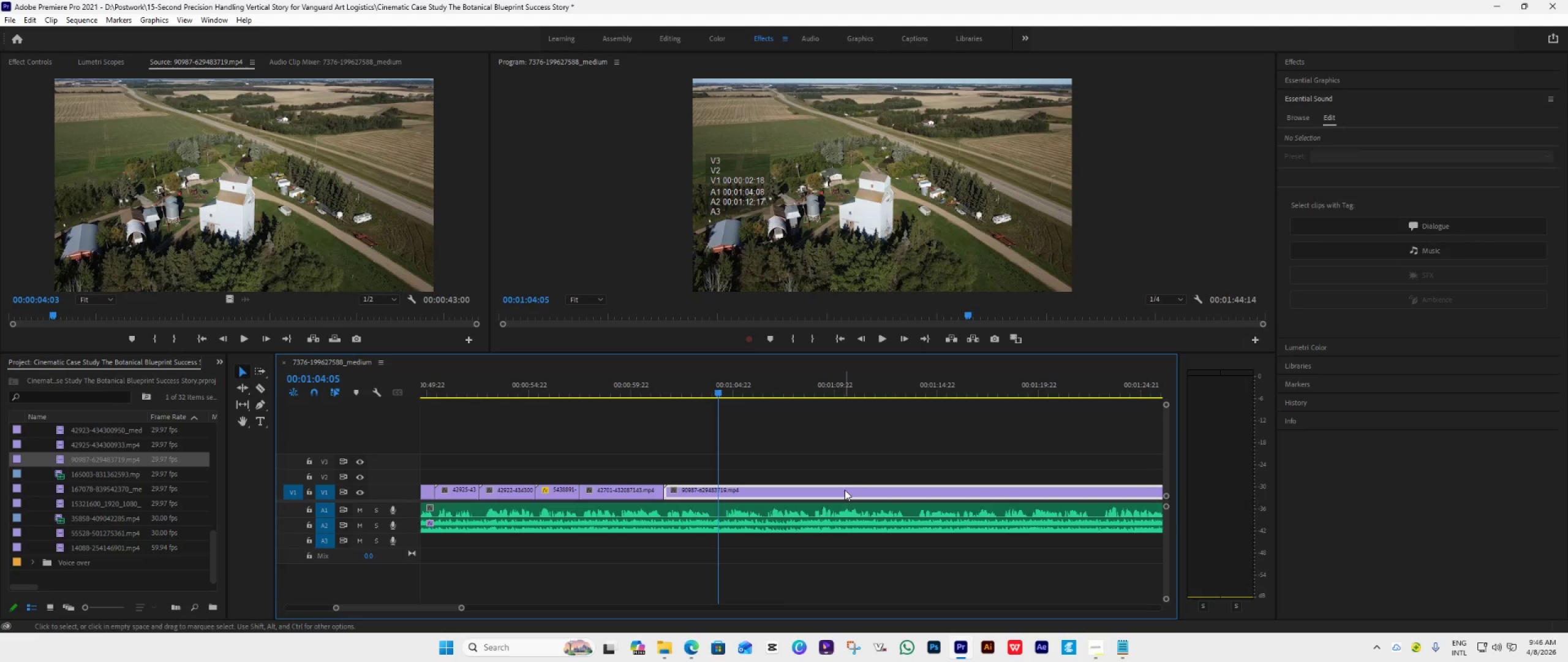 
key(Delete)
 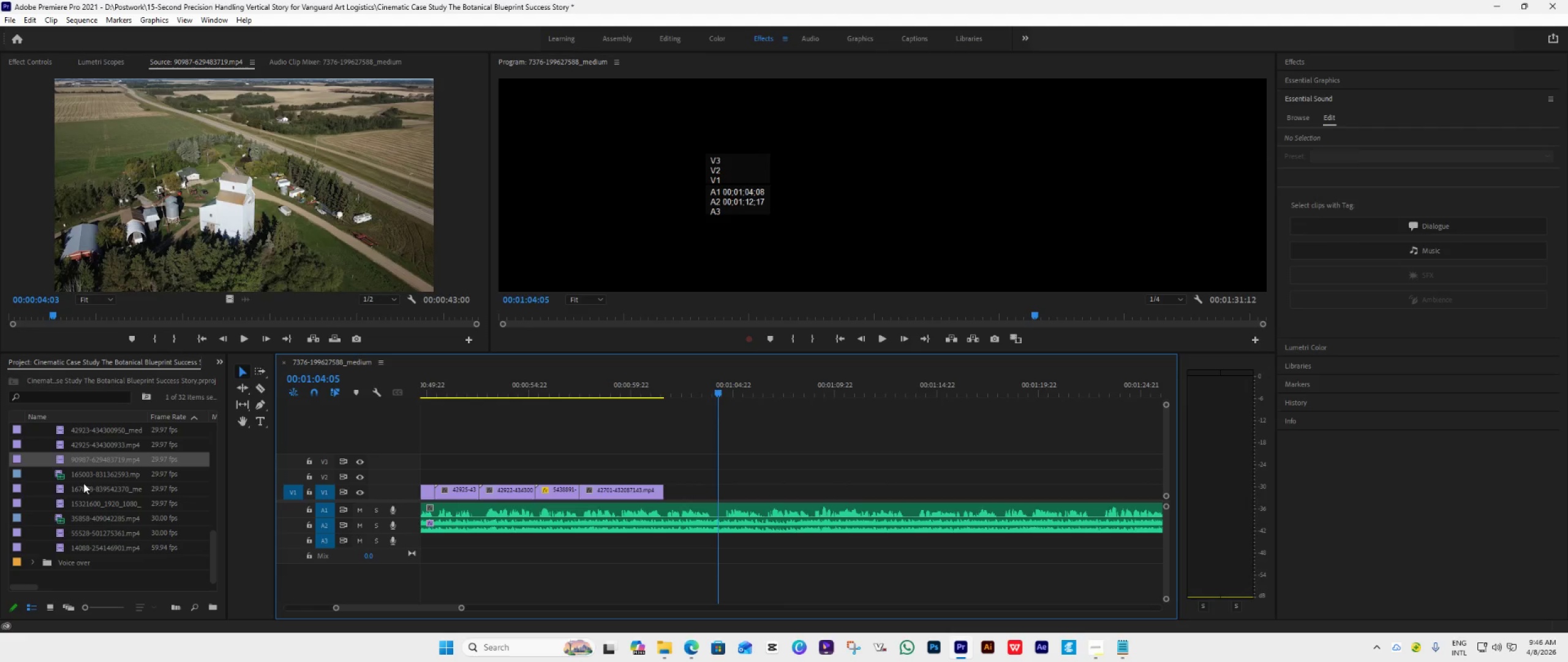 
scroll: coordinate [56, 455], scroll_direction: up, amount: 11.0
 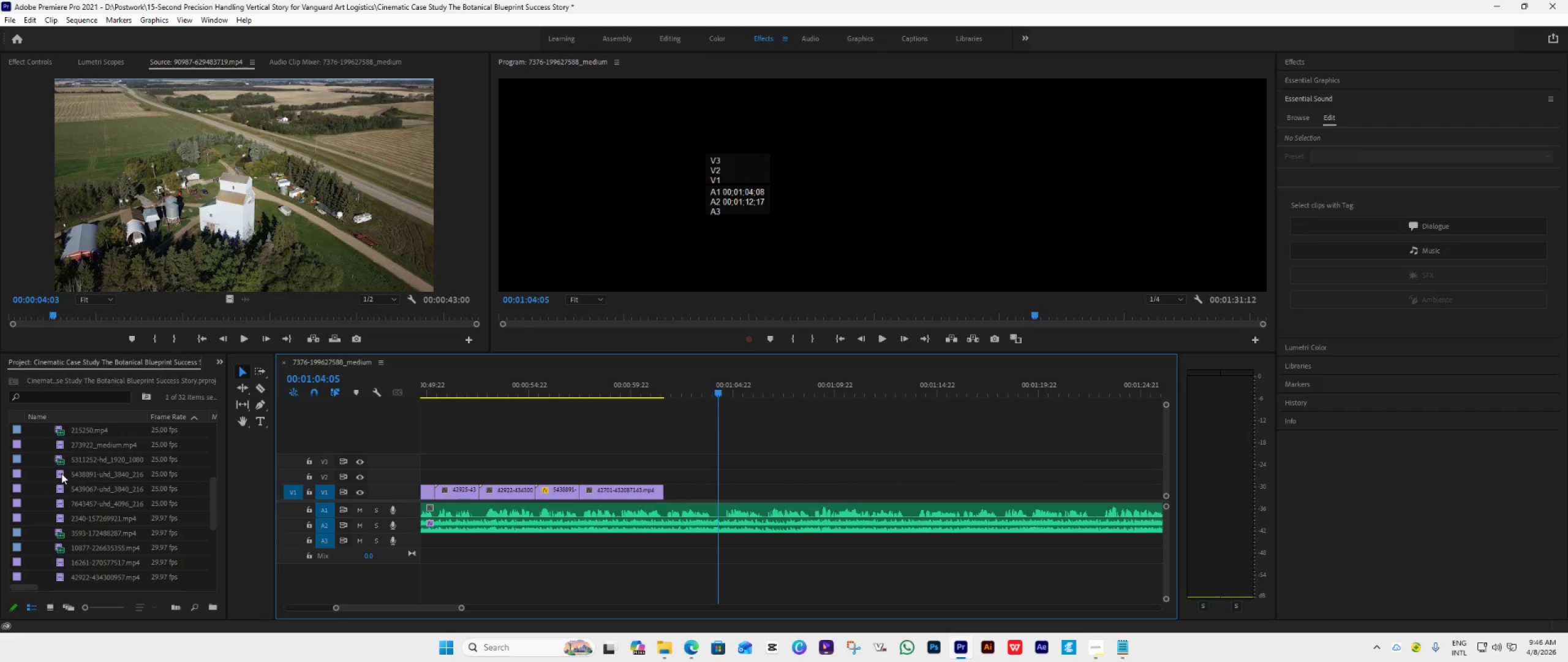 
double_click([61, 473])
 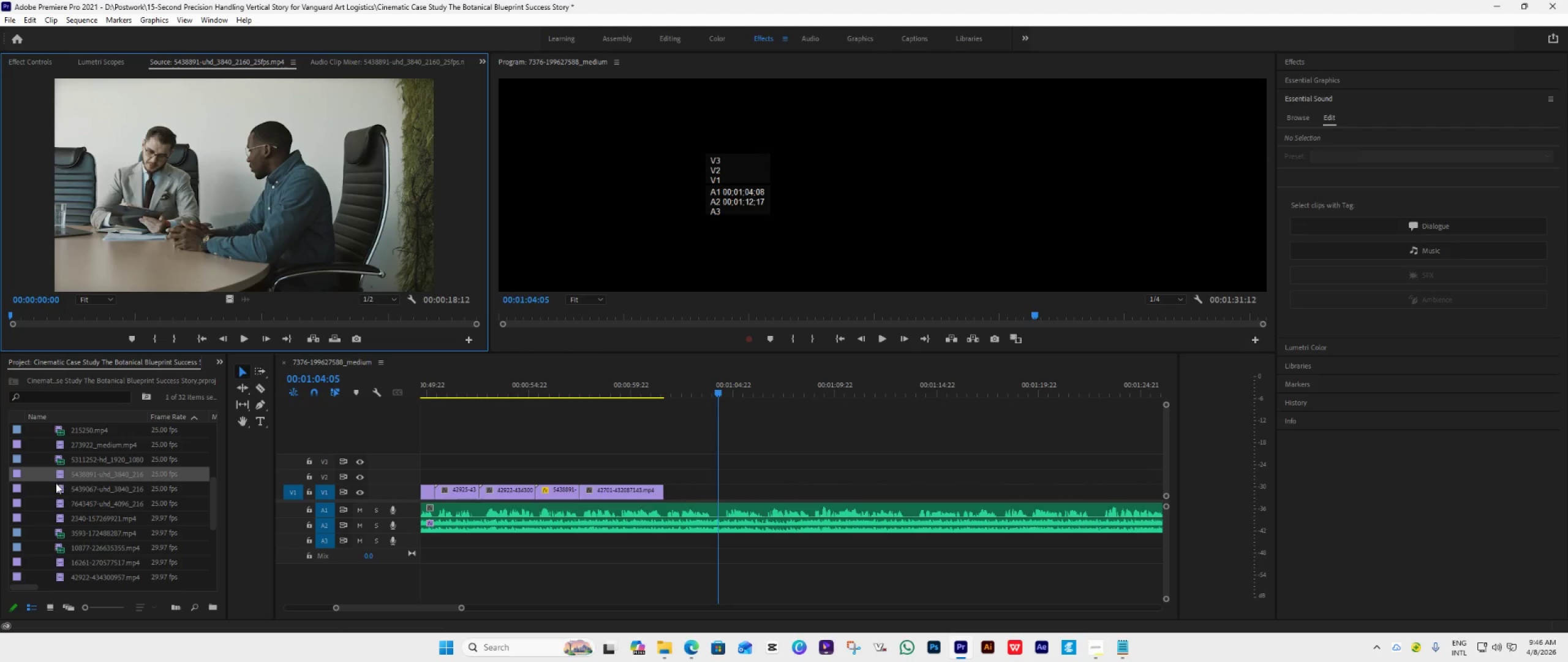 
double_click([56, 484])
 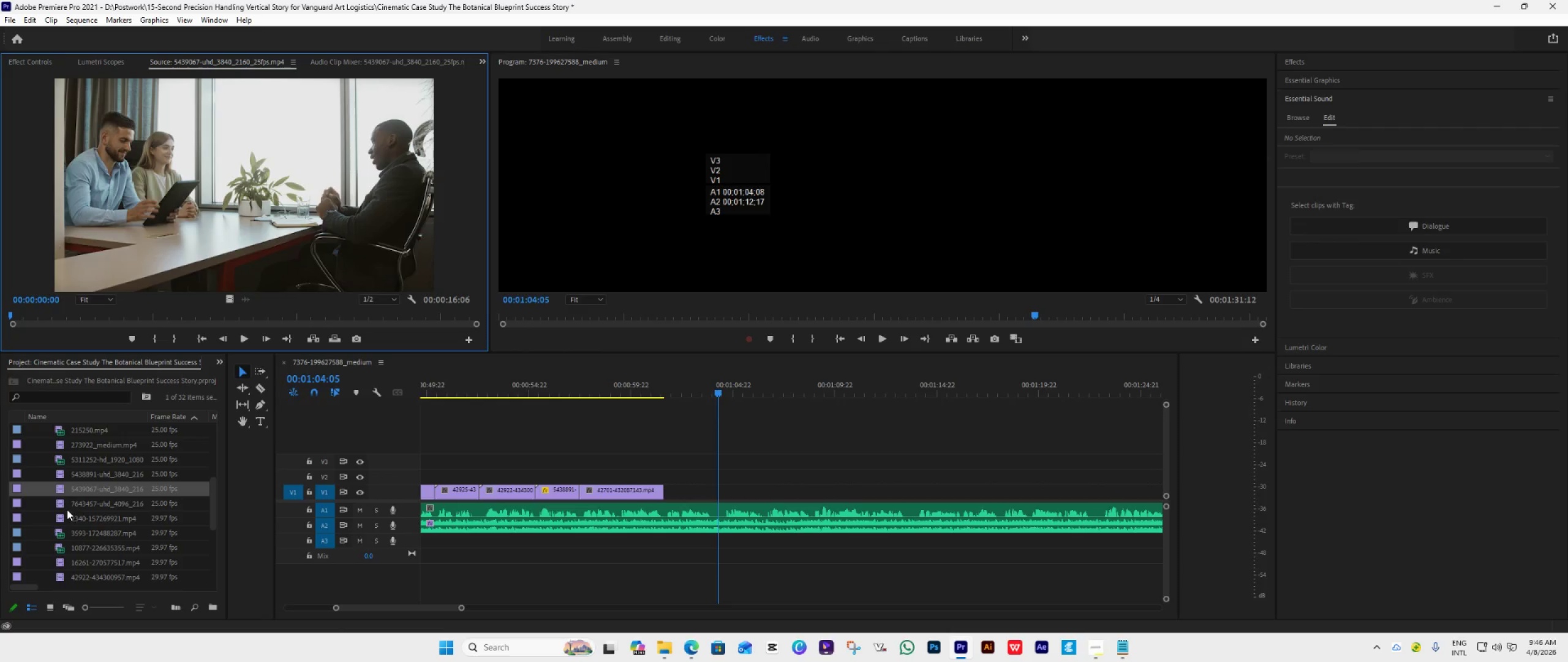 
double_click([62, 503])
 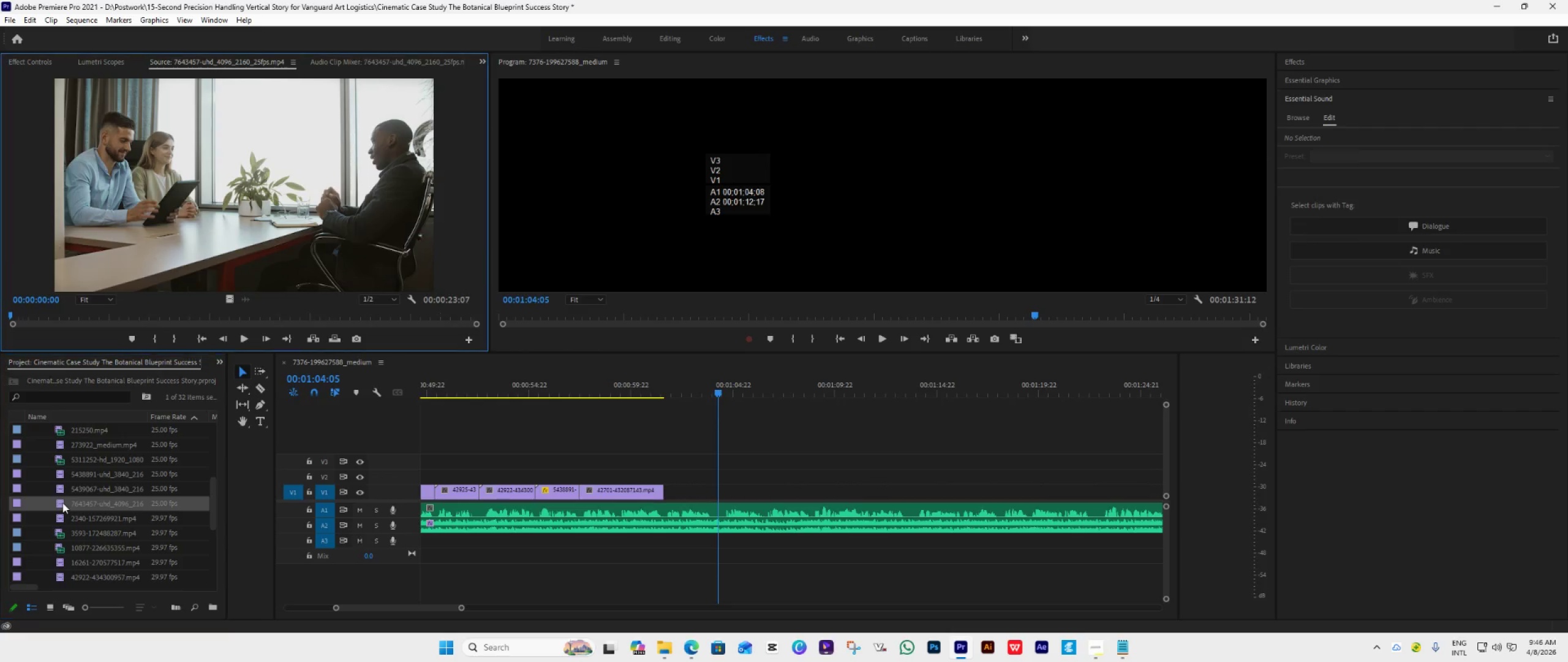 
triple_click([62, 503])
 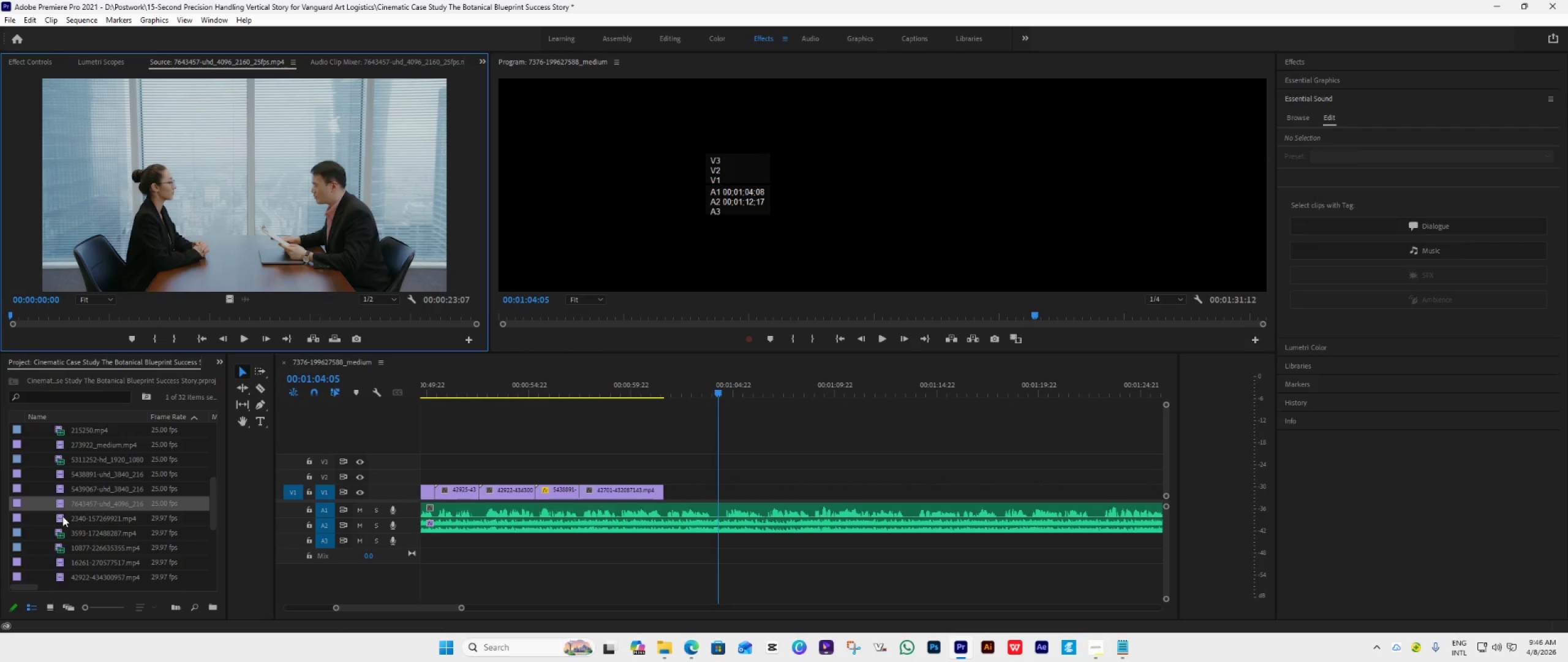 
double_click([62, 516])
 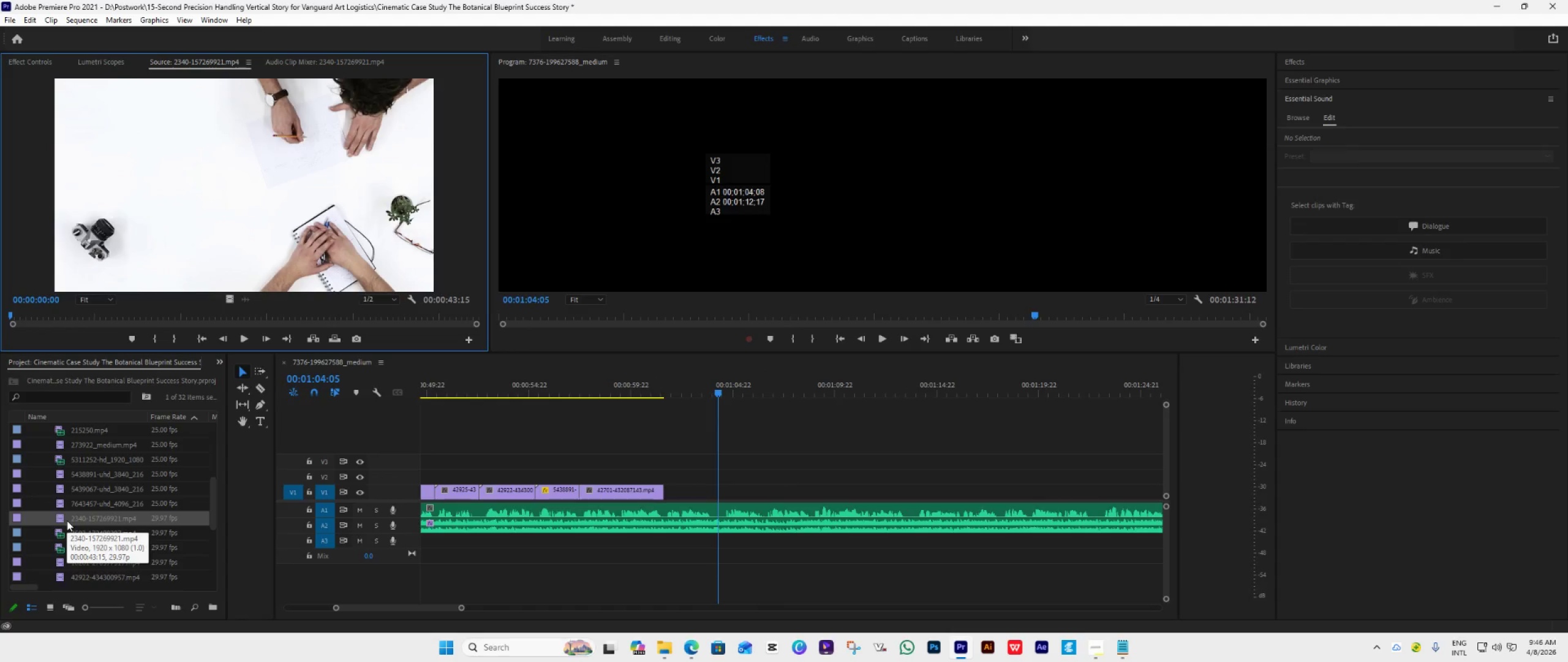 
left_click_drag(start_coordinate=[70, 520], to_coordinate=[666, 492])
 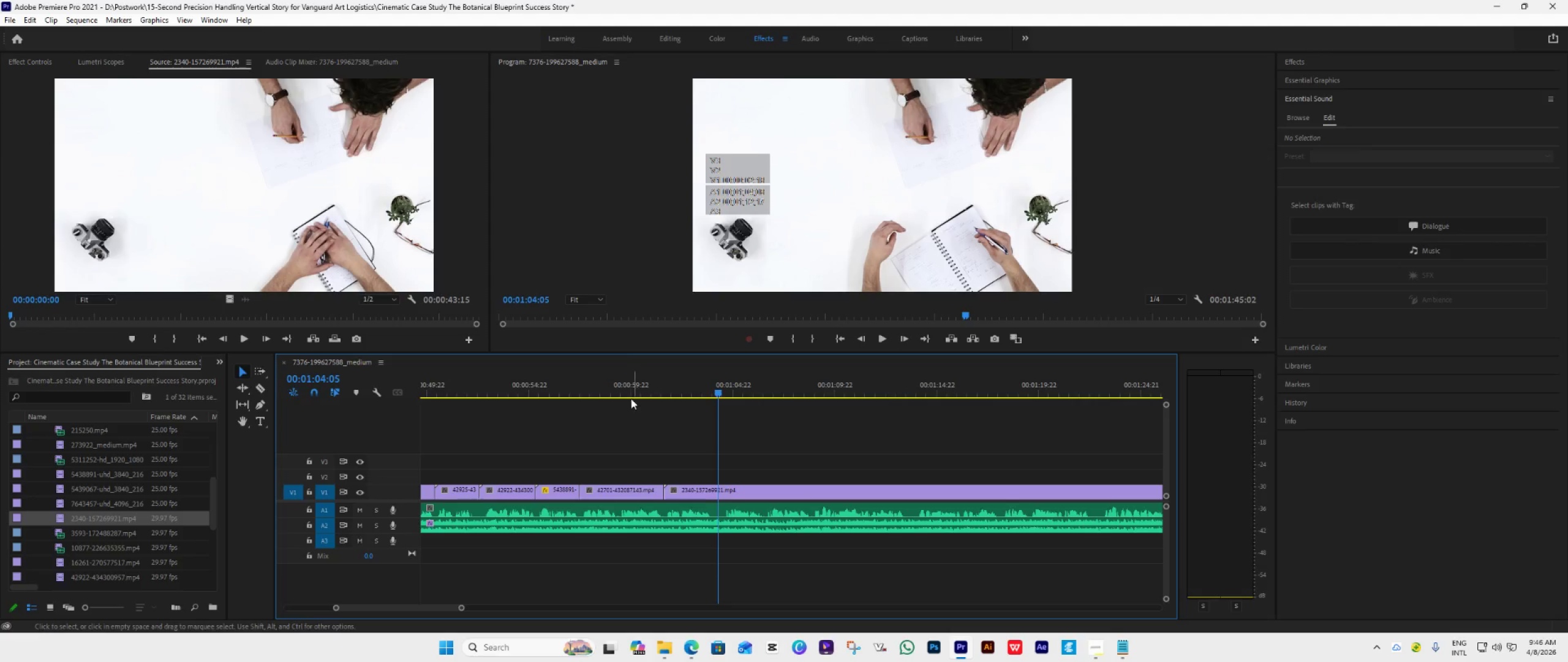 
left_click([628, 388])
 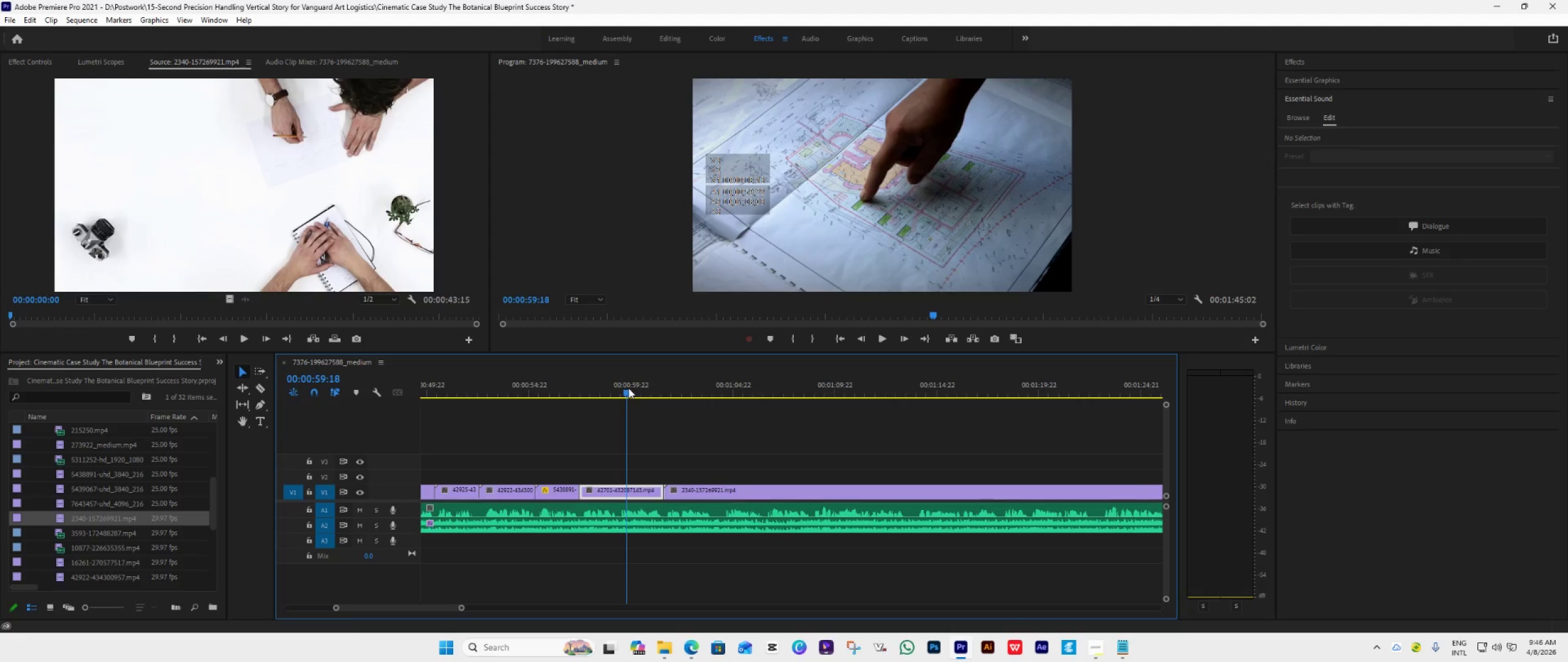 
key(Space)
 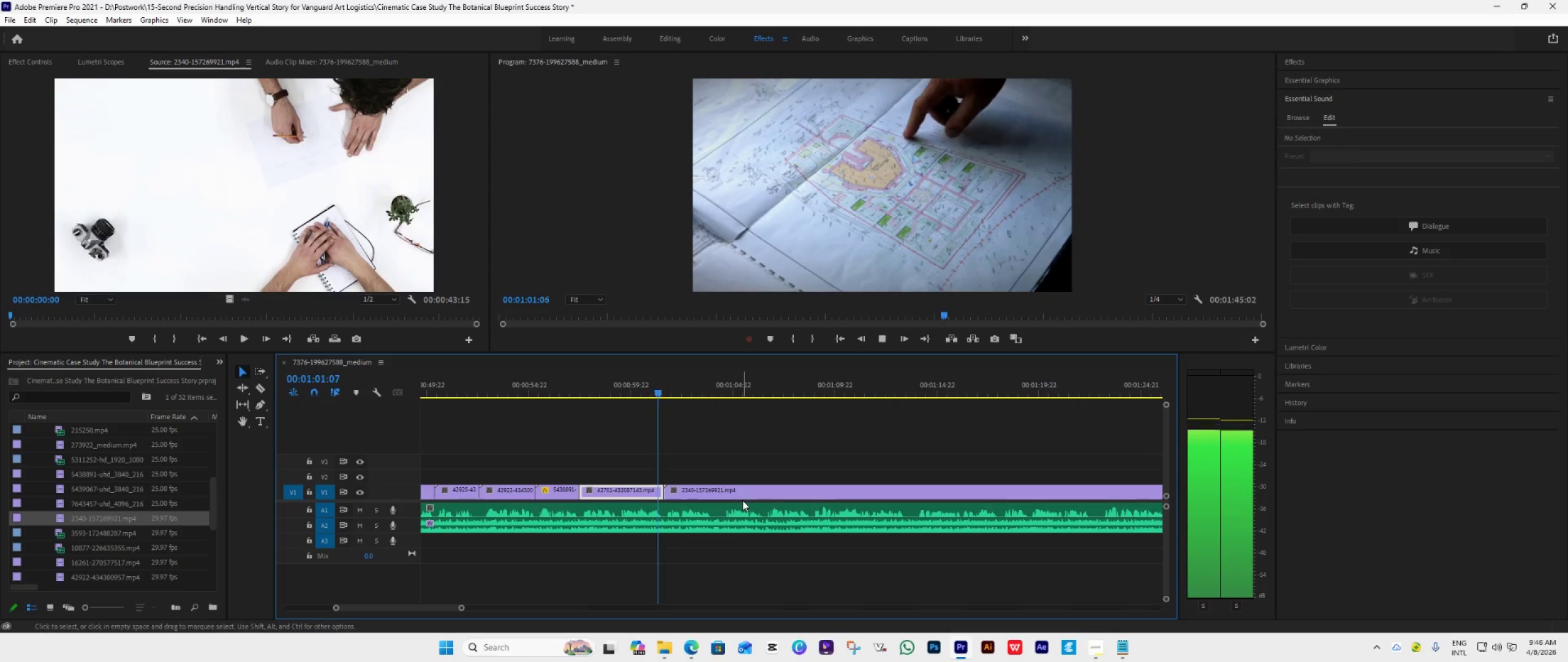 
scroll: coordinate [742, 500], scroll_direction: down, amount: 5.0
 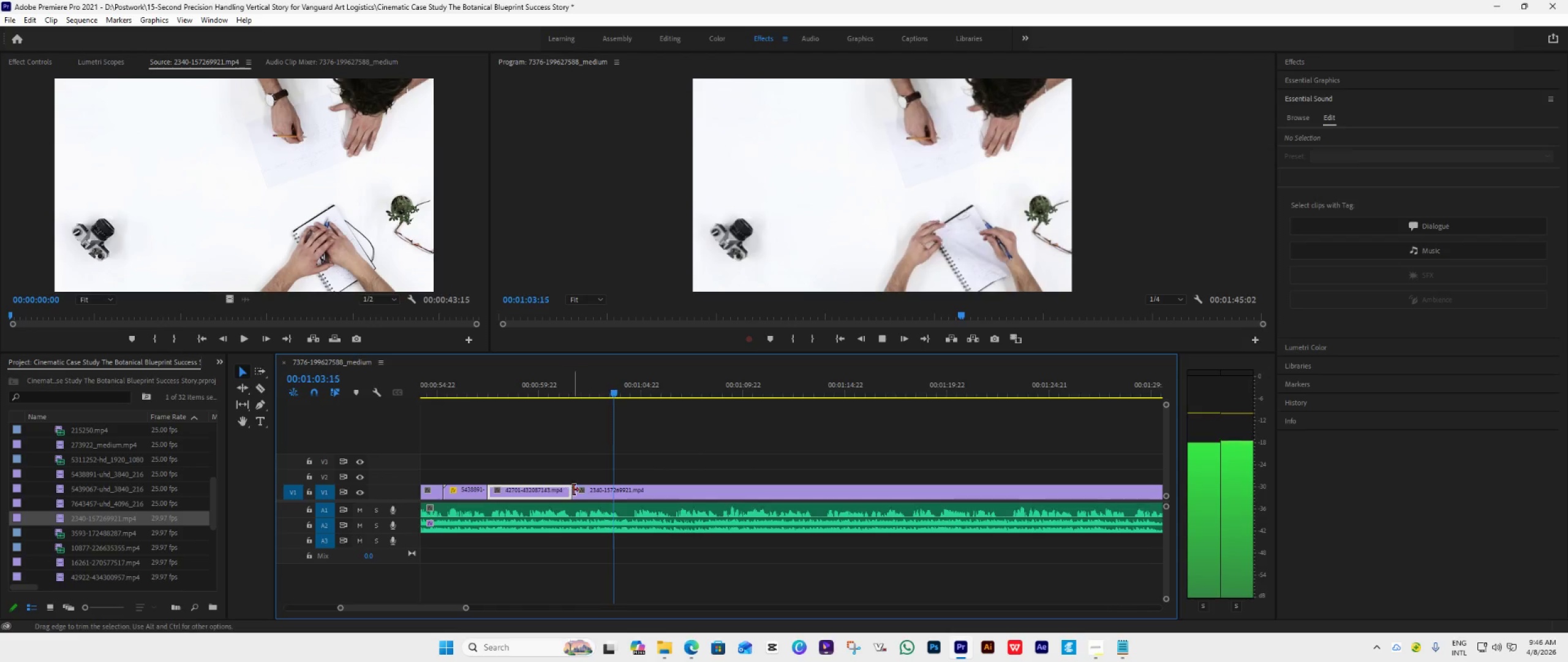 
left_click_drag(start_coordinate=[576, 490], to_coordinate=[737, 493])
 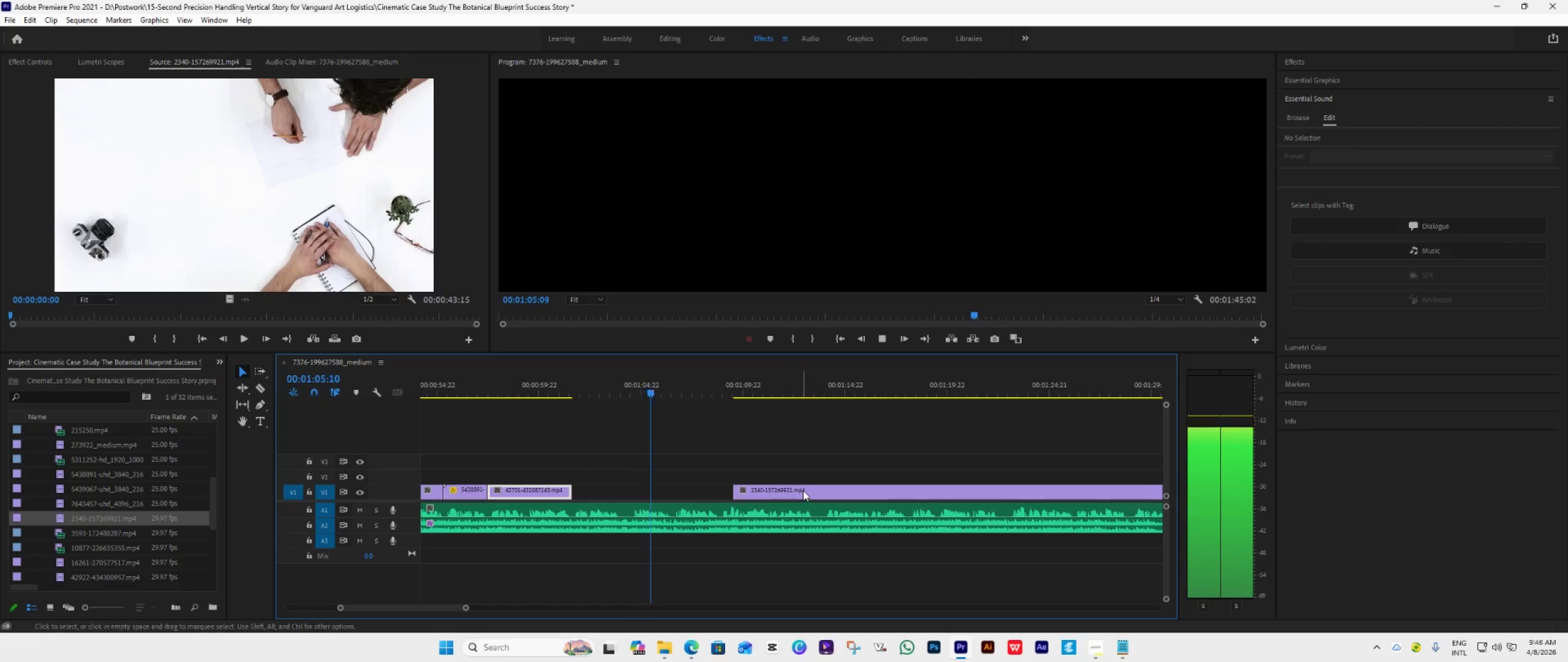 
left_click_drag(start_coordinate=[805, 490], to_coordinate=[644, 489])
 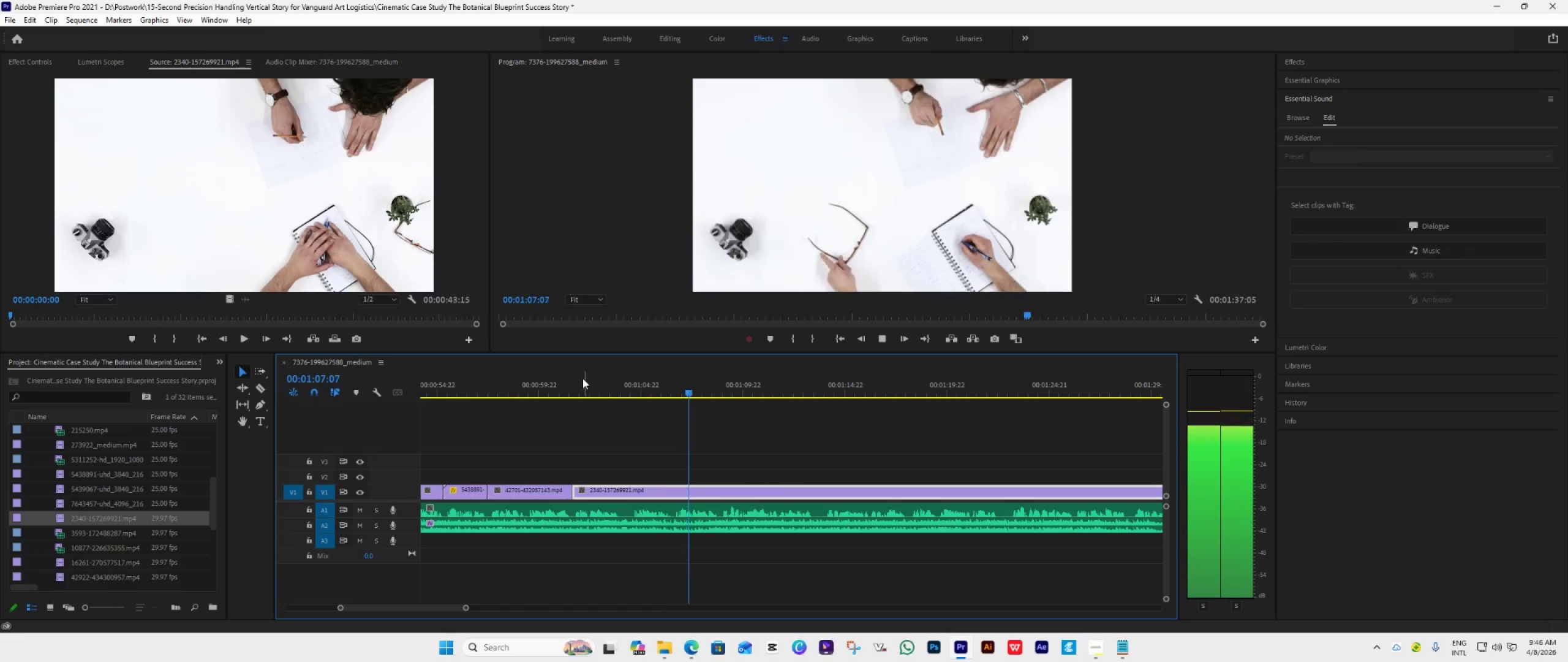 
left_click([576, 378])
 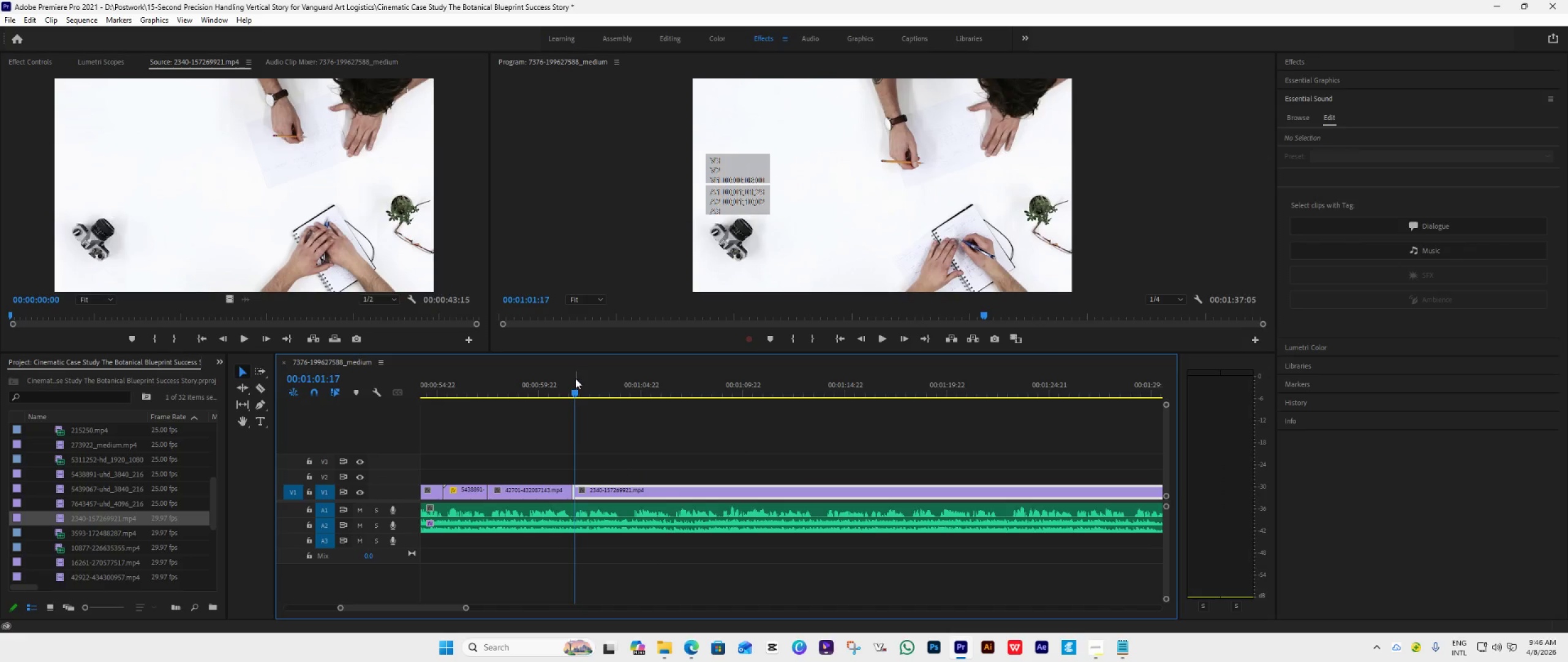 
key(Space)
 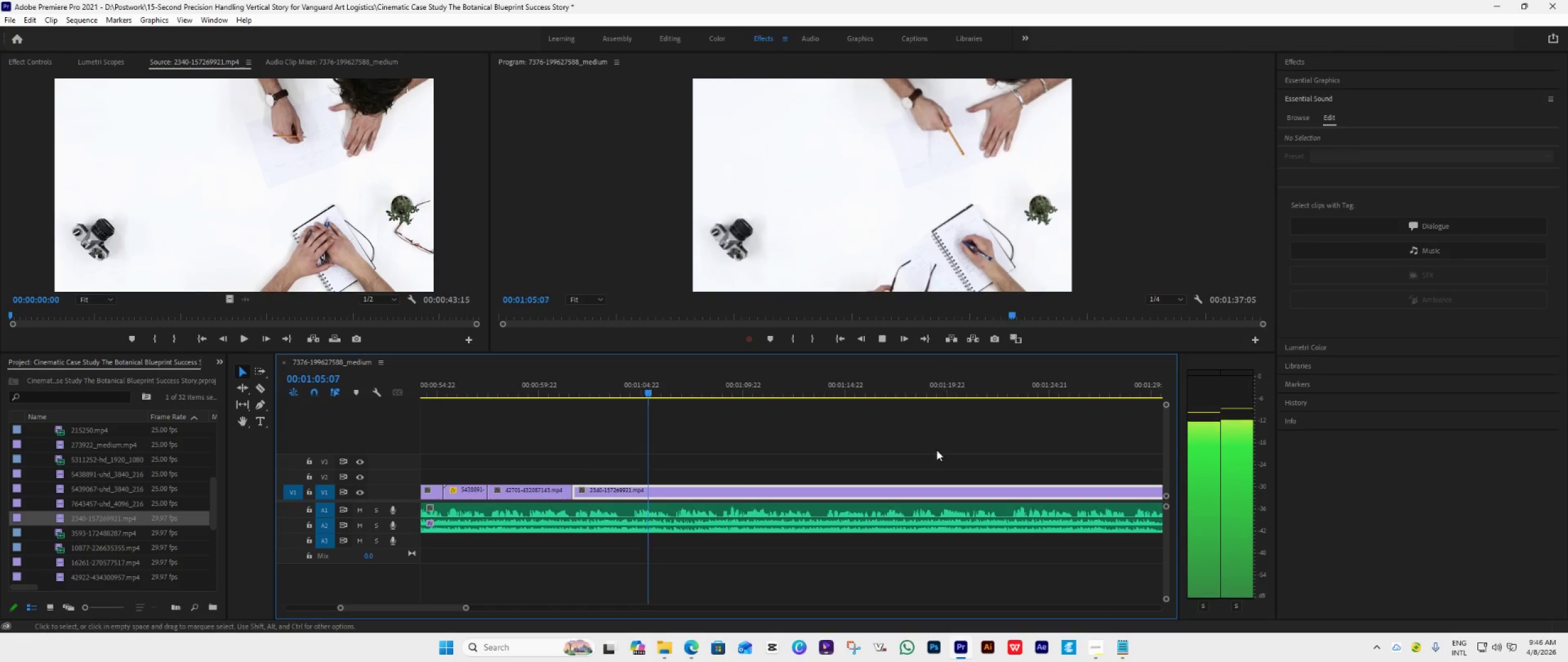 
key(Space)
 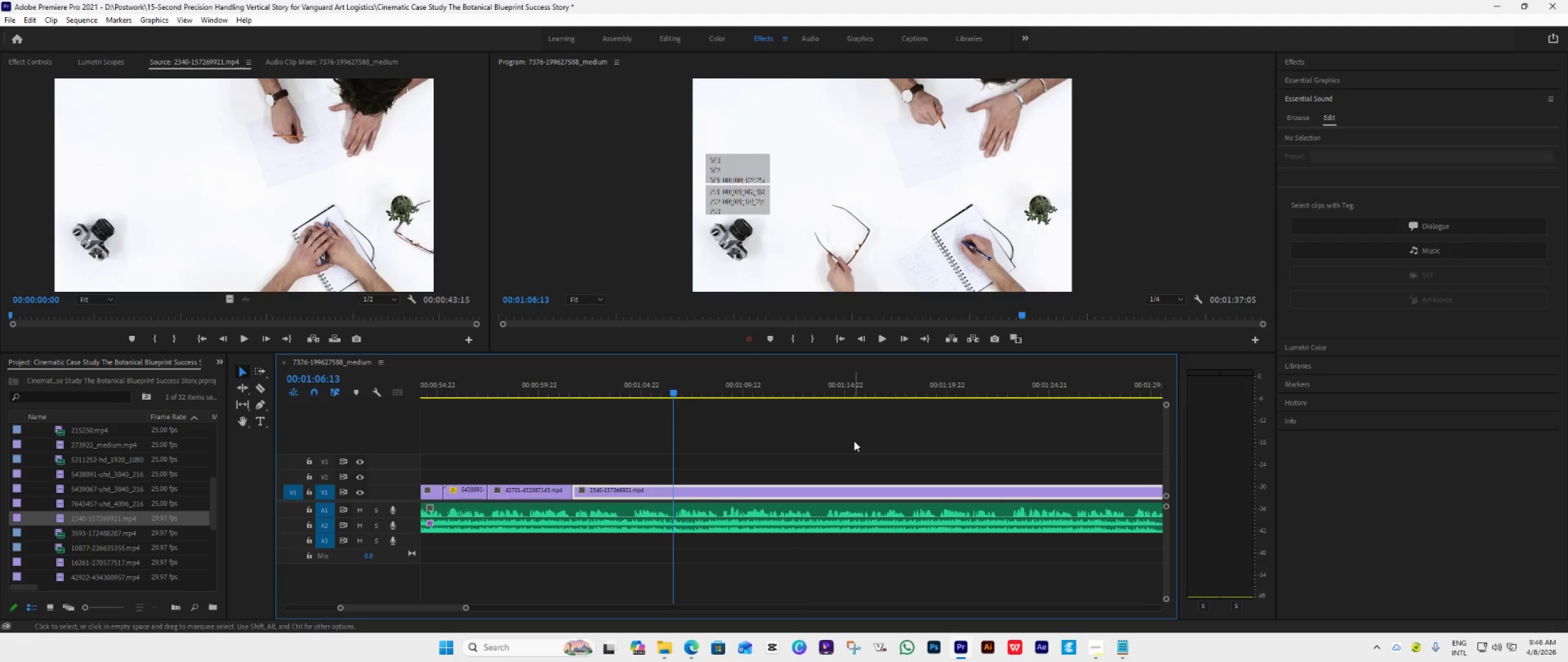 
hold_key(key=AltLeft, duration=0.91)
scroll: coordinate [854, 441], scroll_direction: down, amount: 3.0
 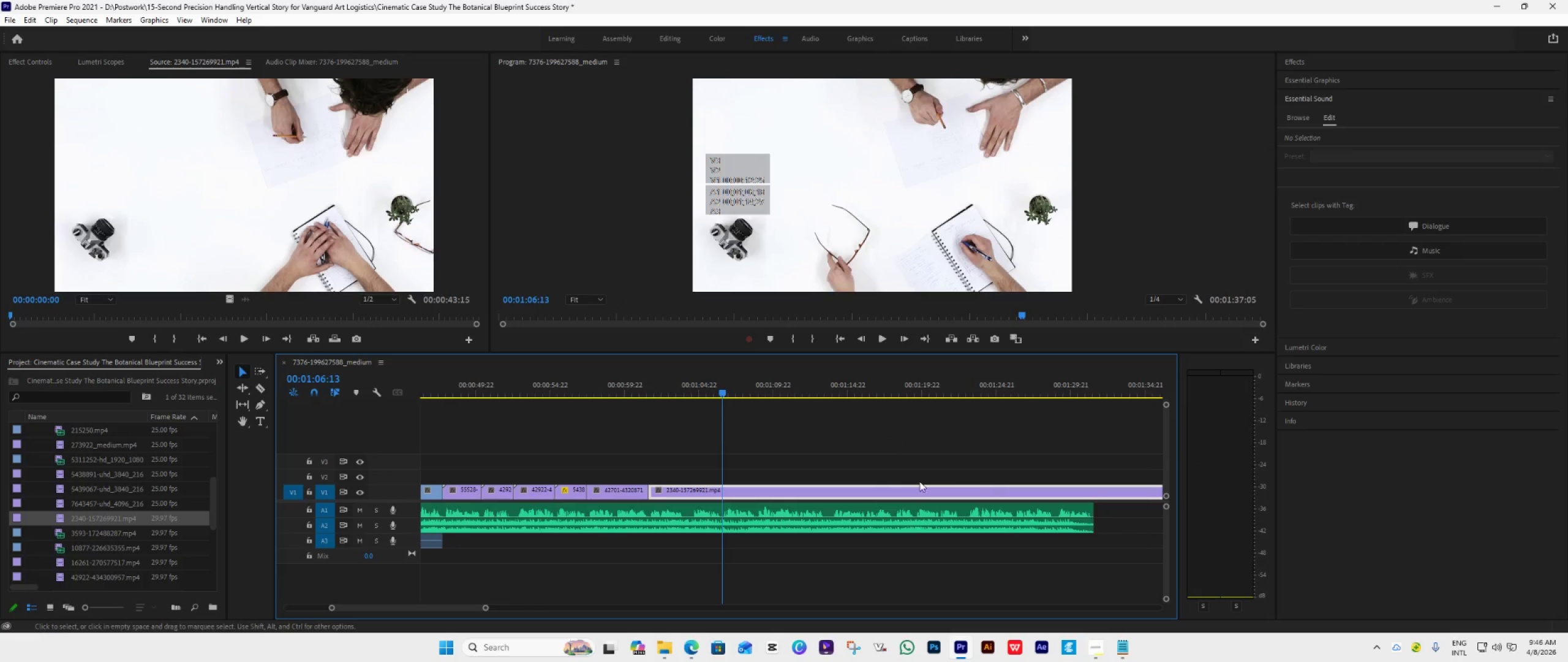 
wait(5.74)
 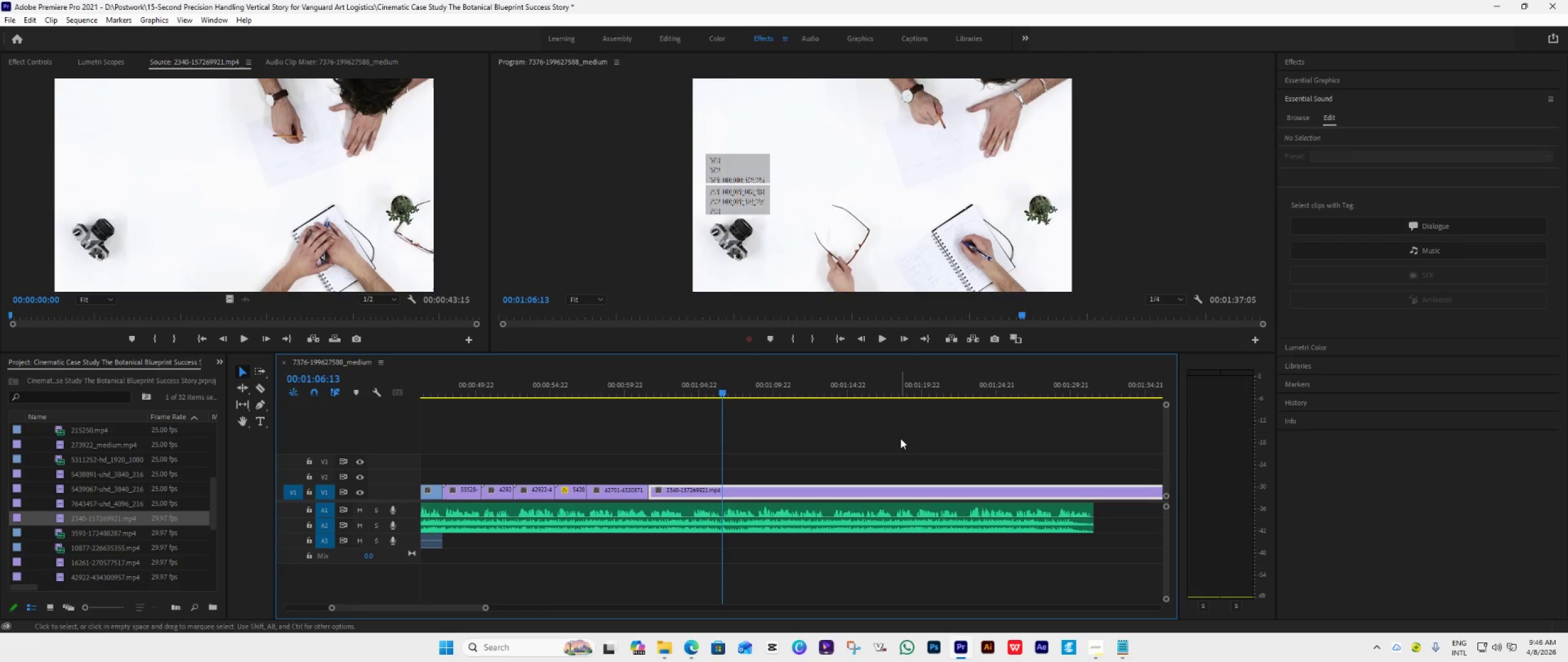 
left_click([261, 390])
 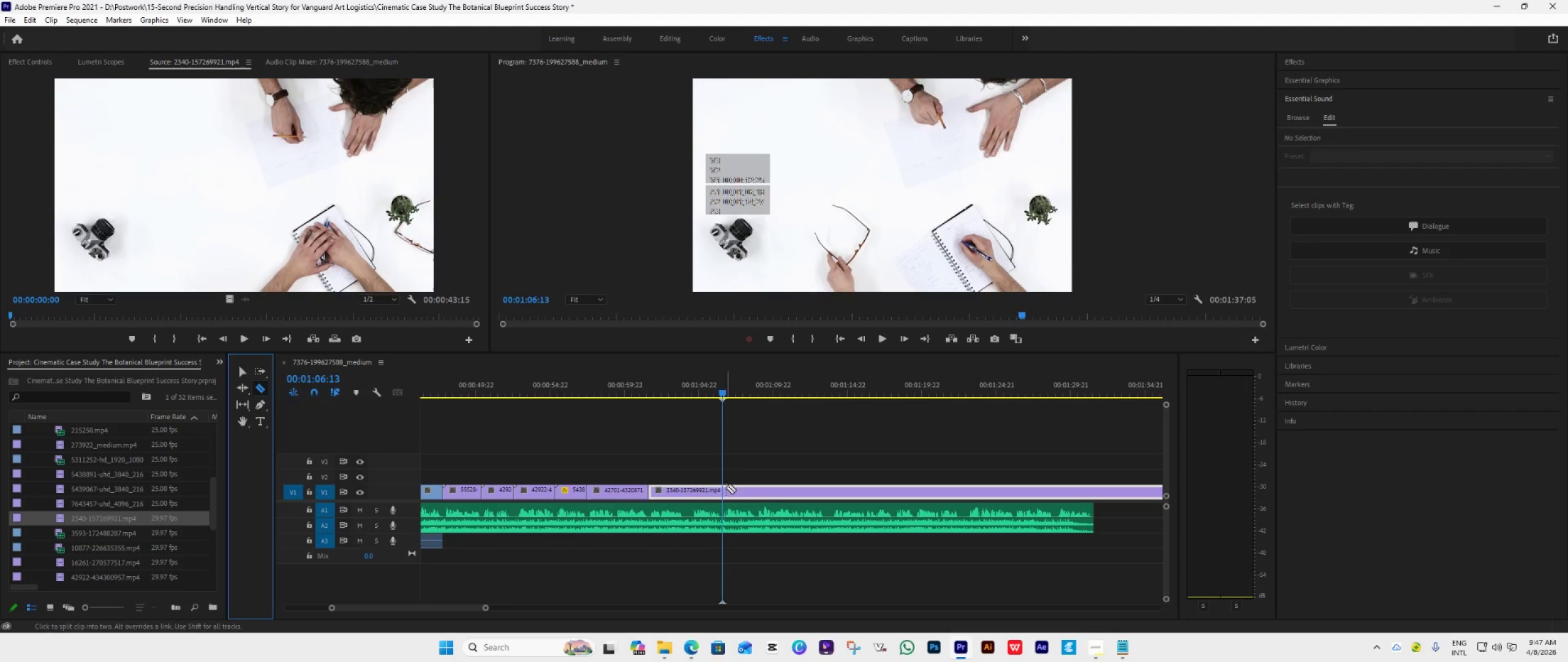 
left_click([723, 490])
 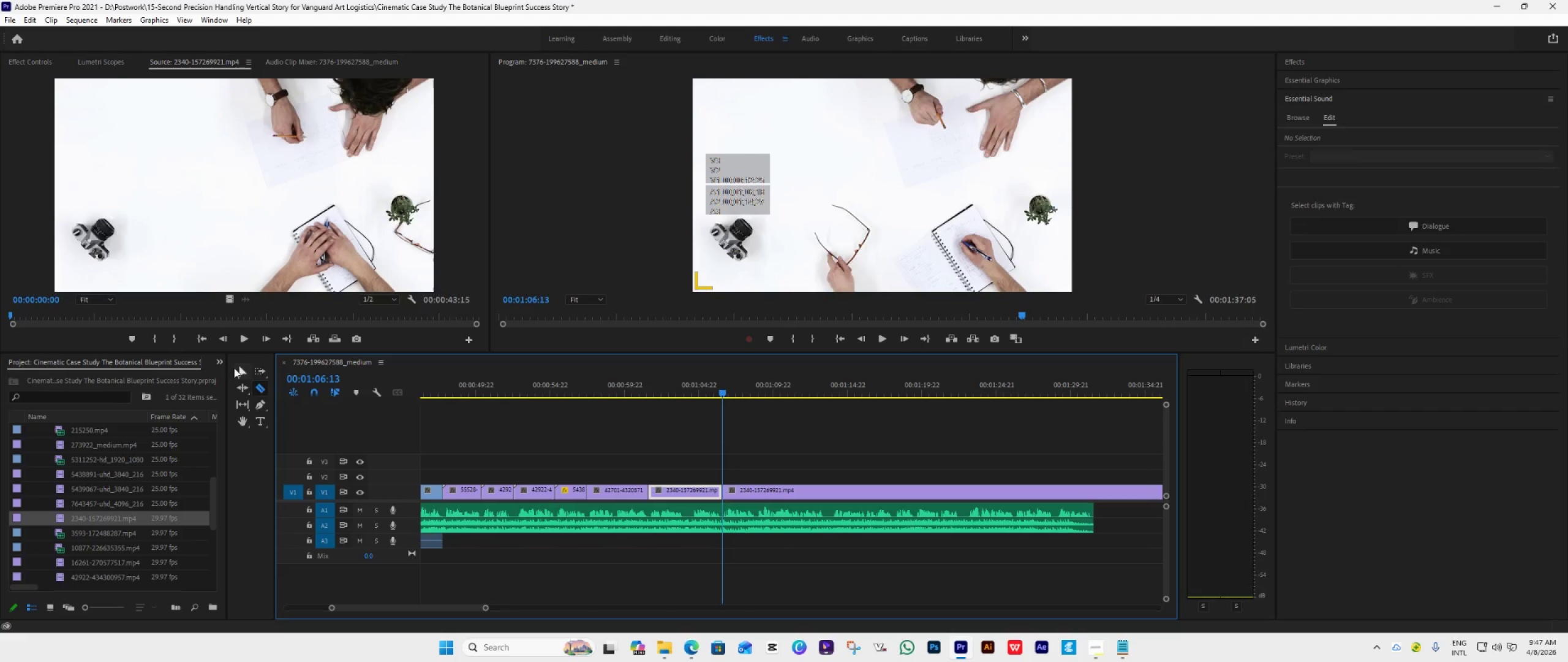 
left_click([238, 367])
 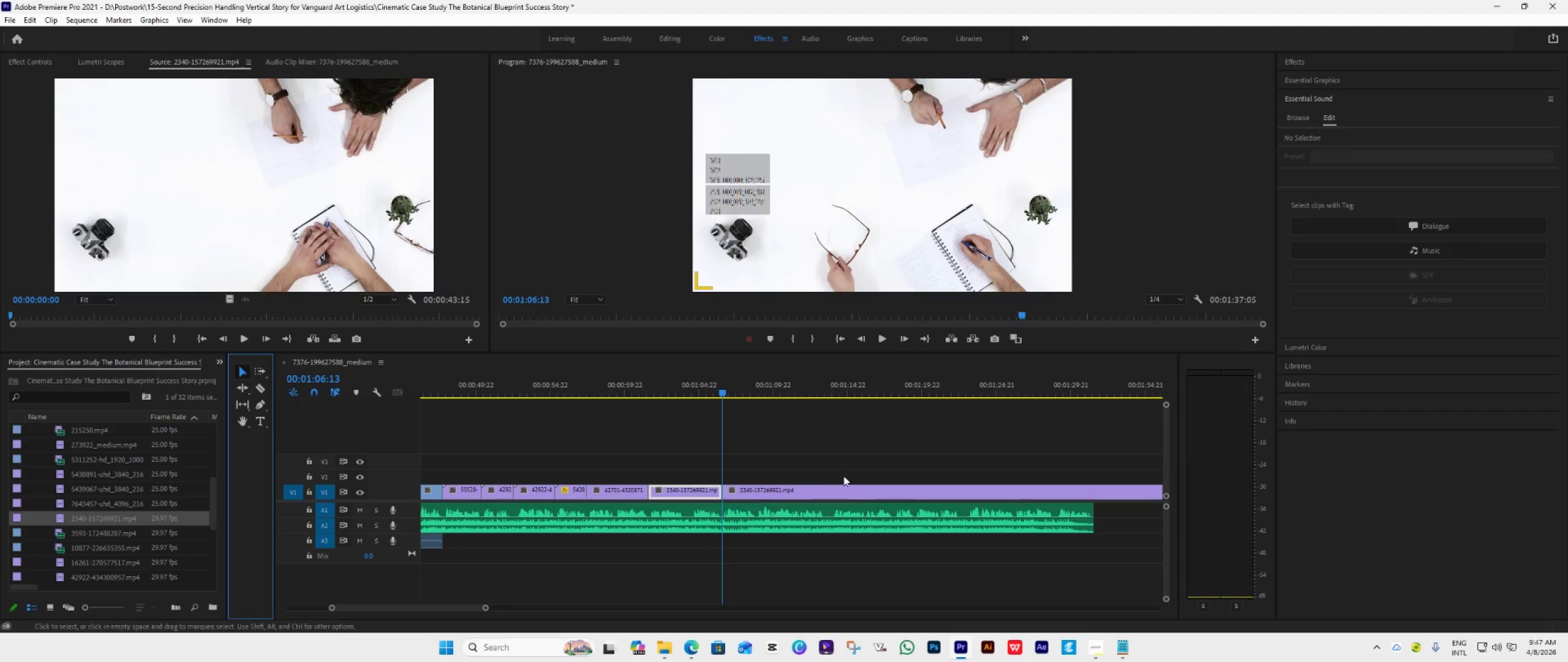 
left_click([888, 496])
 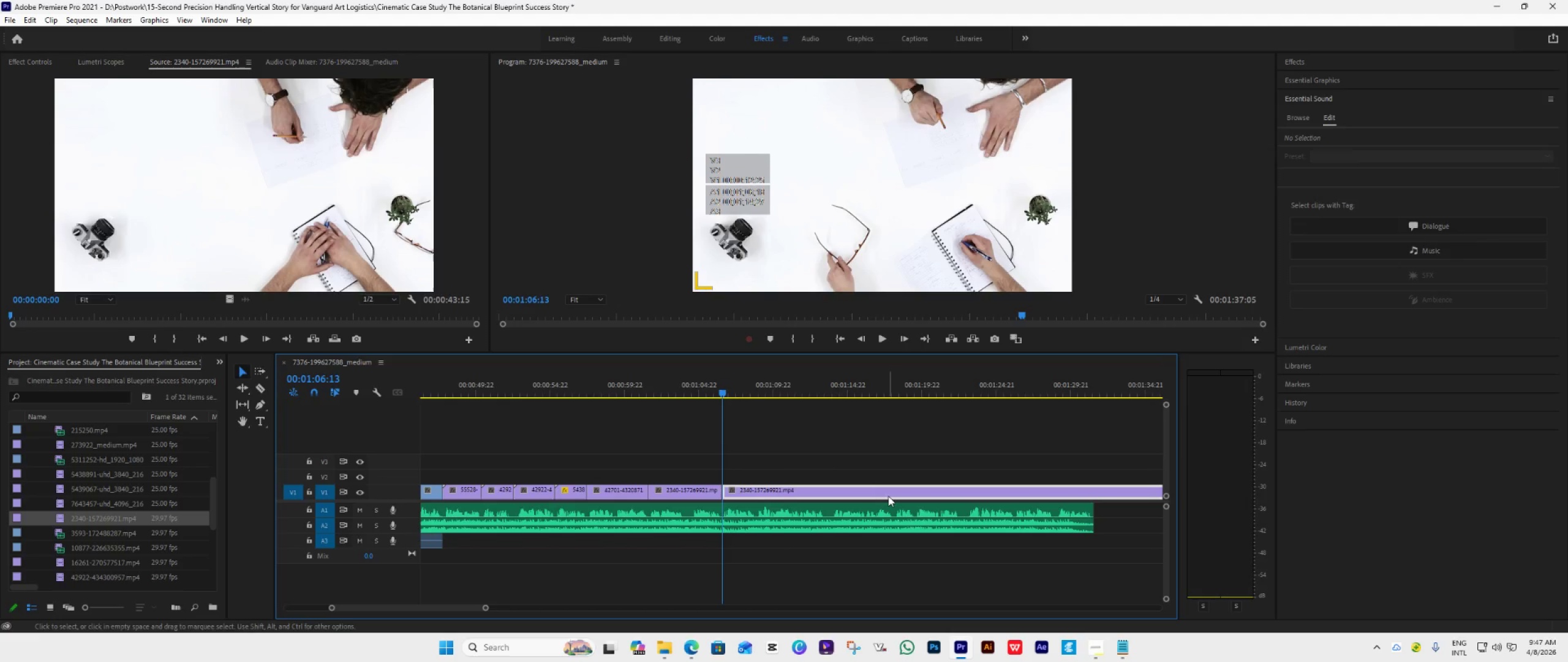 
key(Delete)
 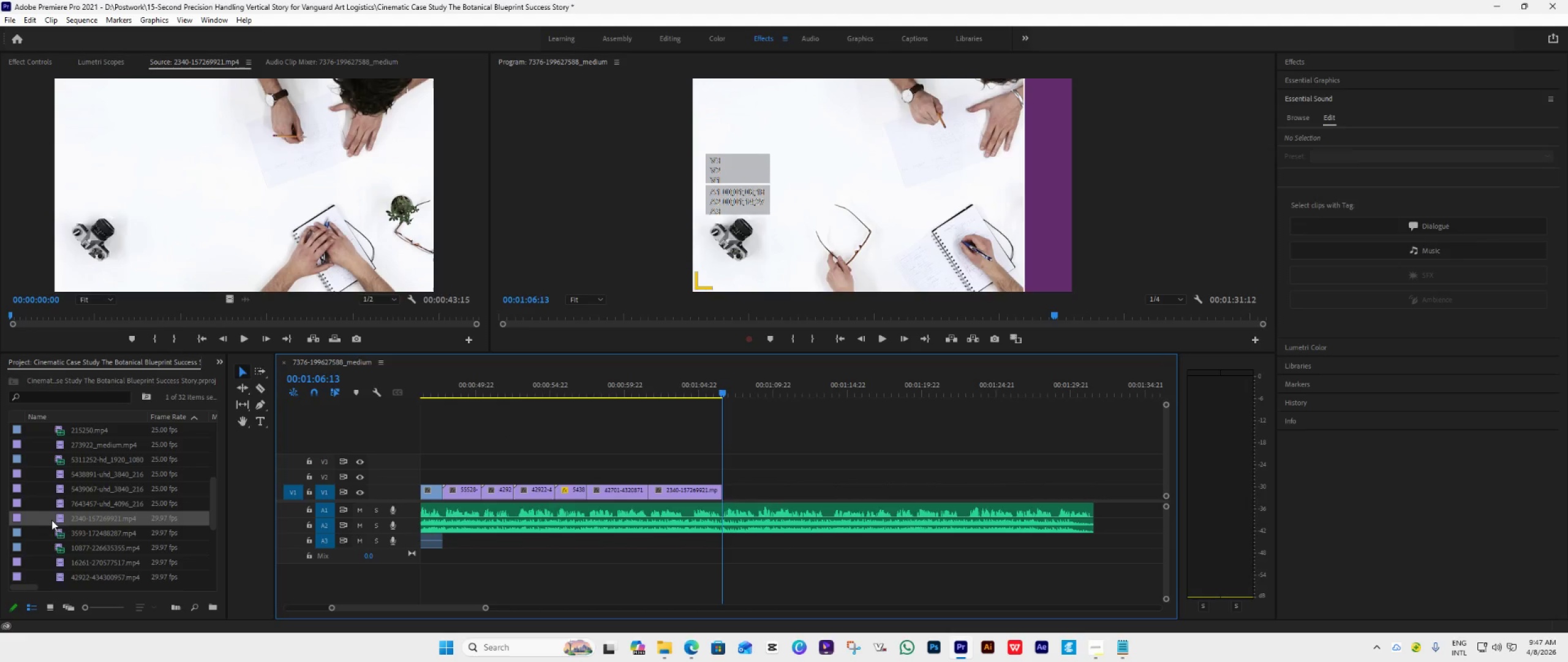 
scroll: coordinate [93, 514], scroll_direction: down, amount: 4.0
 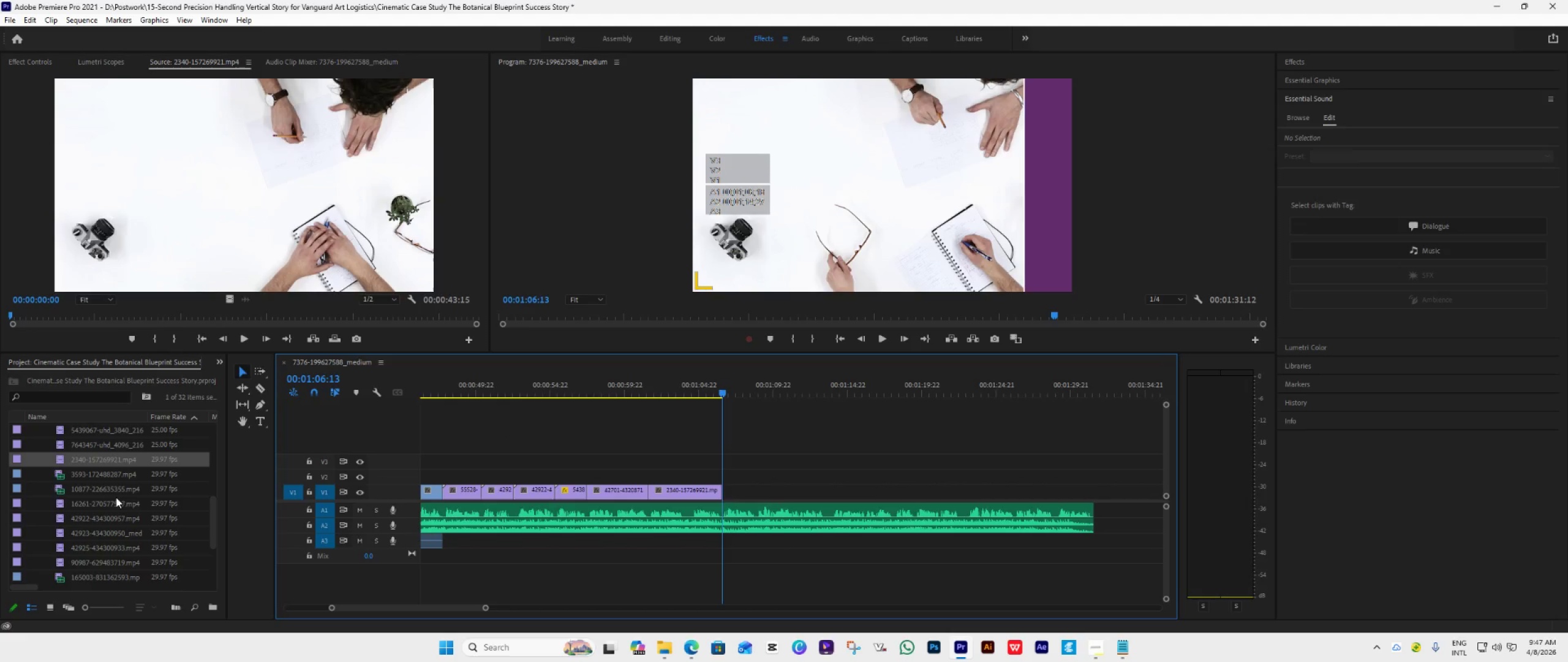 
key(Space)
 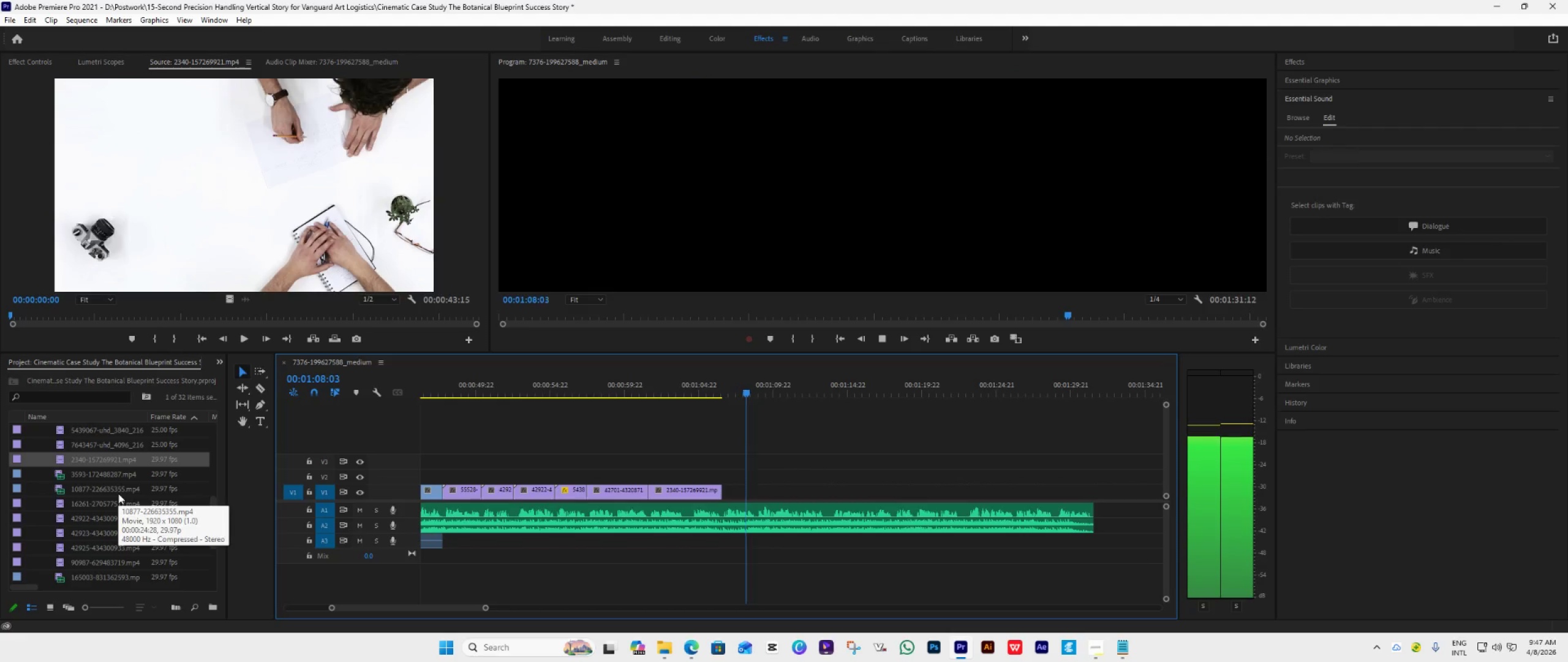 
key(Space)
 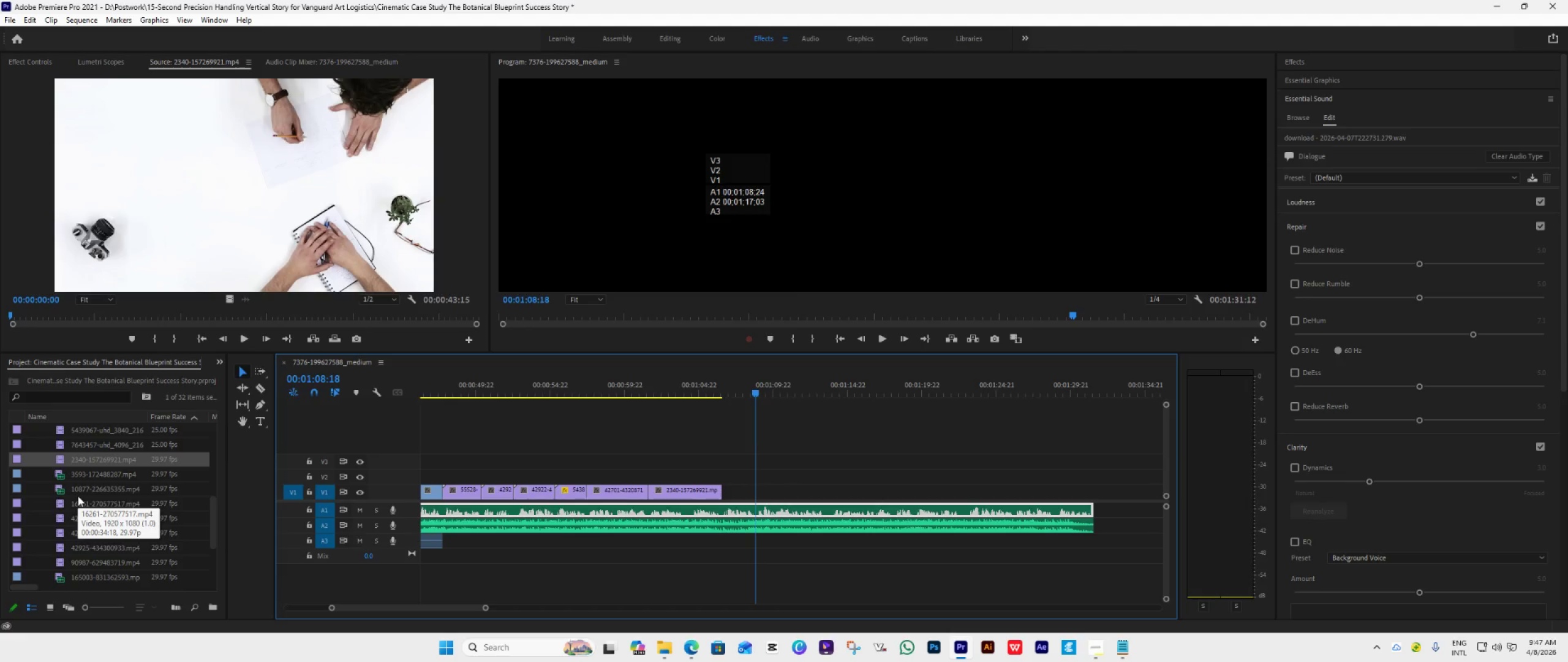 
scroll: coordinate [78, 496], scroll_direction: up, amount: 9.0
 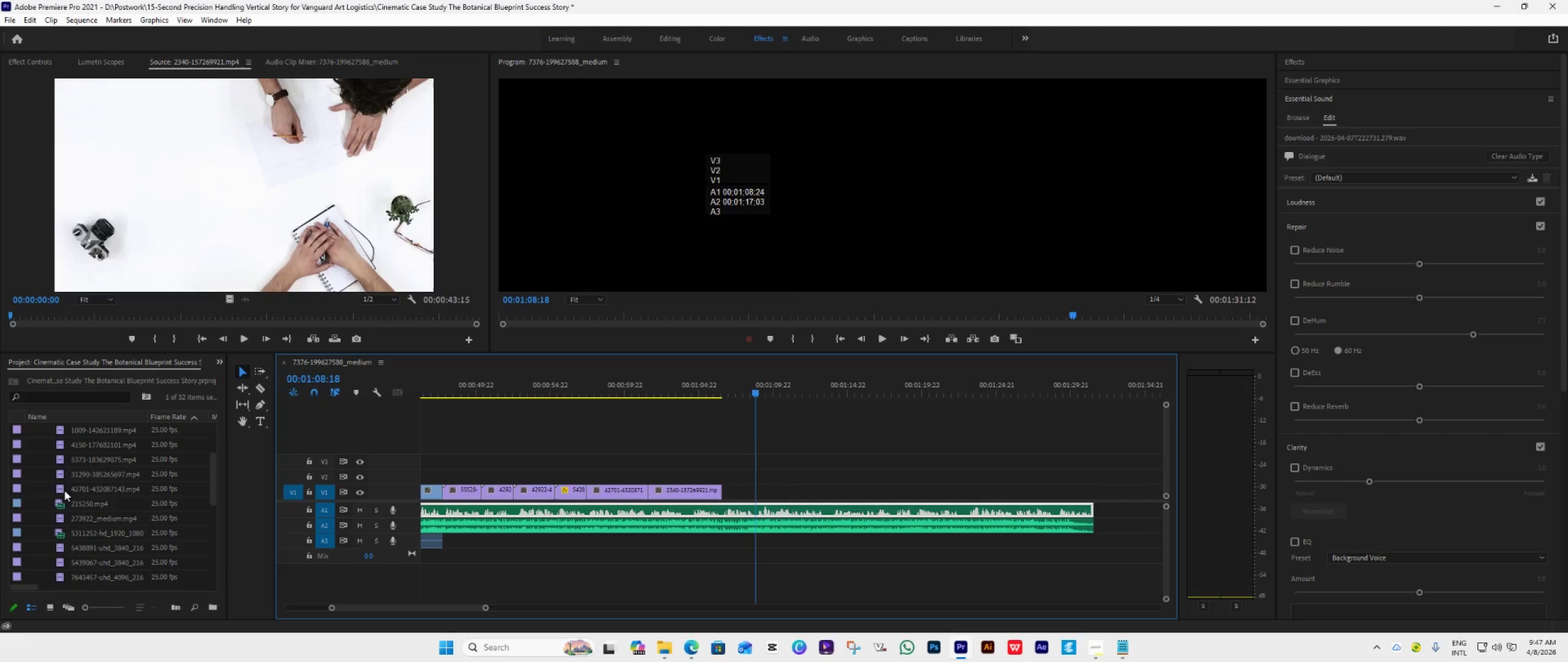 
double_click([57, 489])
 